 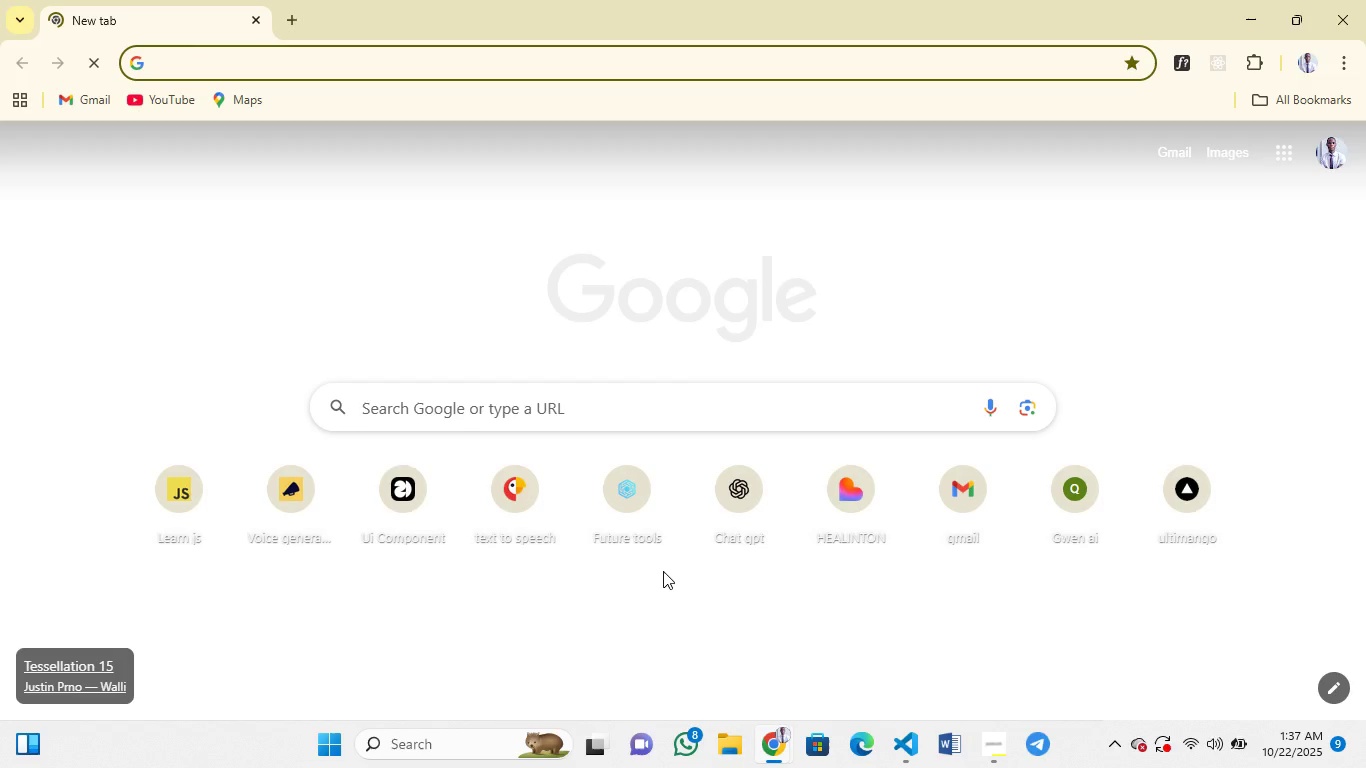 
left_click([1197, 520])
 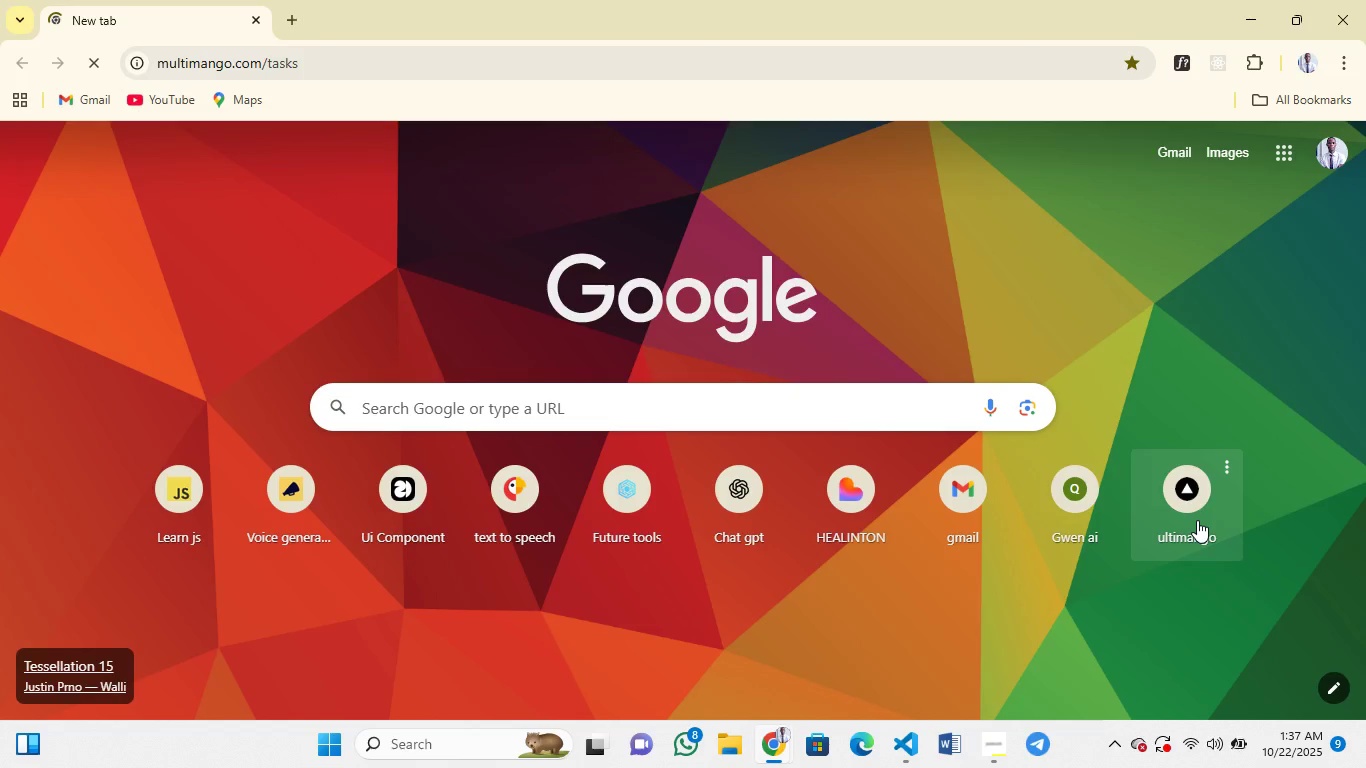 
wait(8.27)
 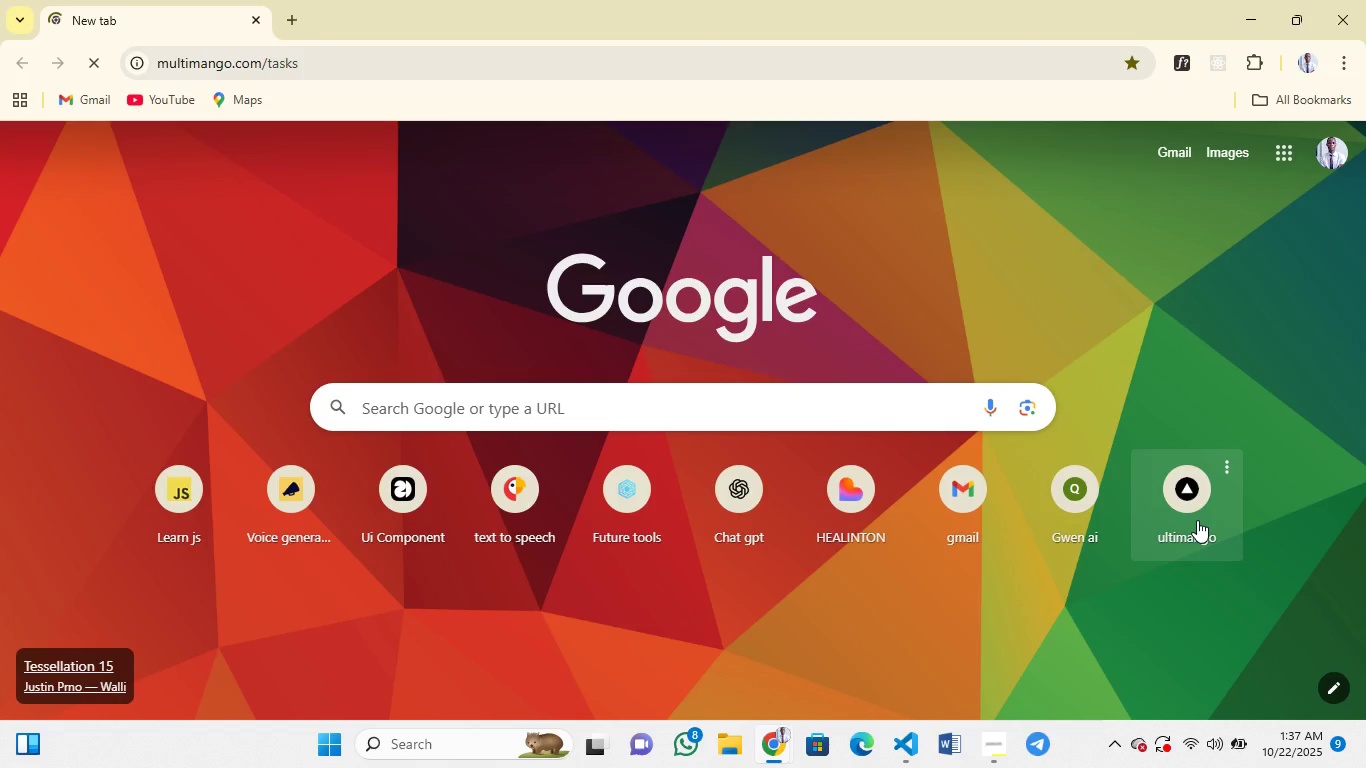 
mouse_move([773, 366])
 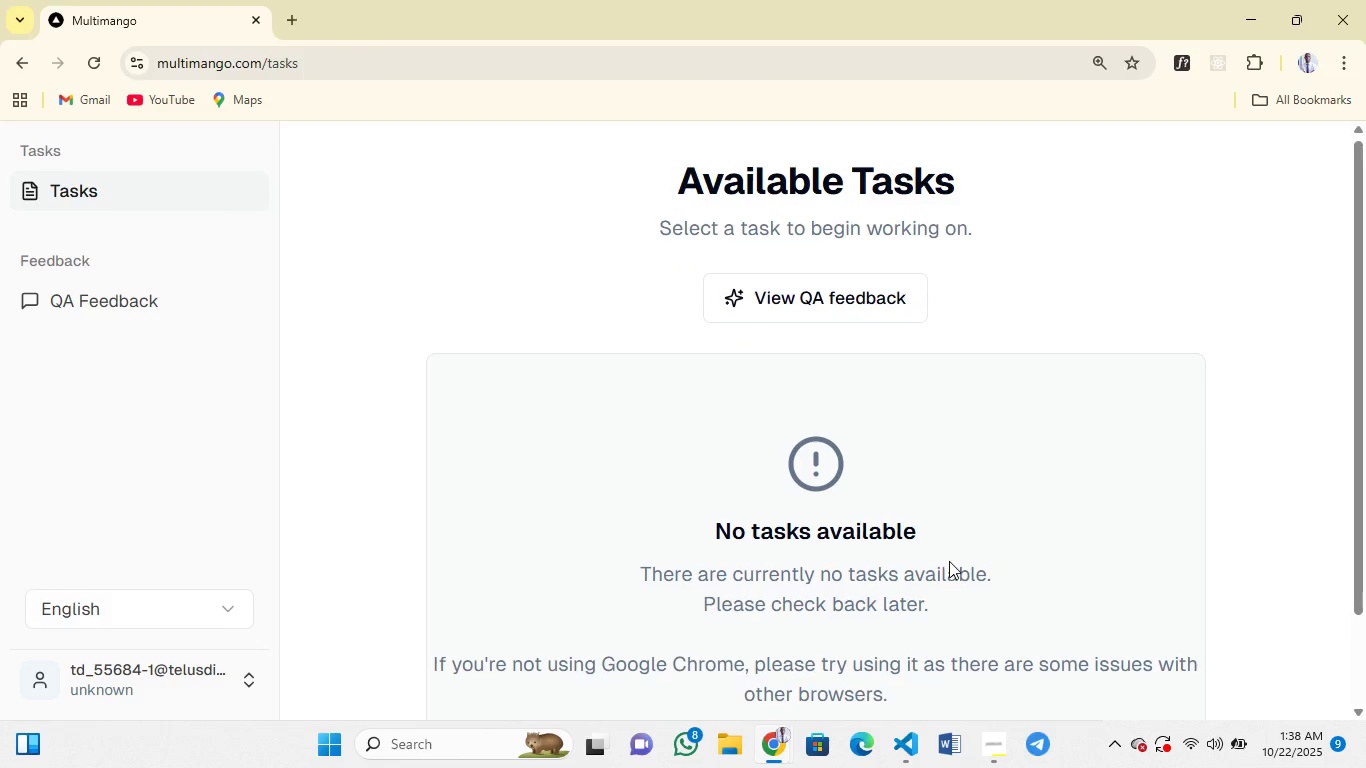 
scroll: coordinate [949, 561], scroll_direction: down, amount: 11.0
 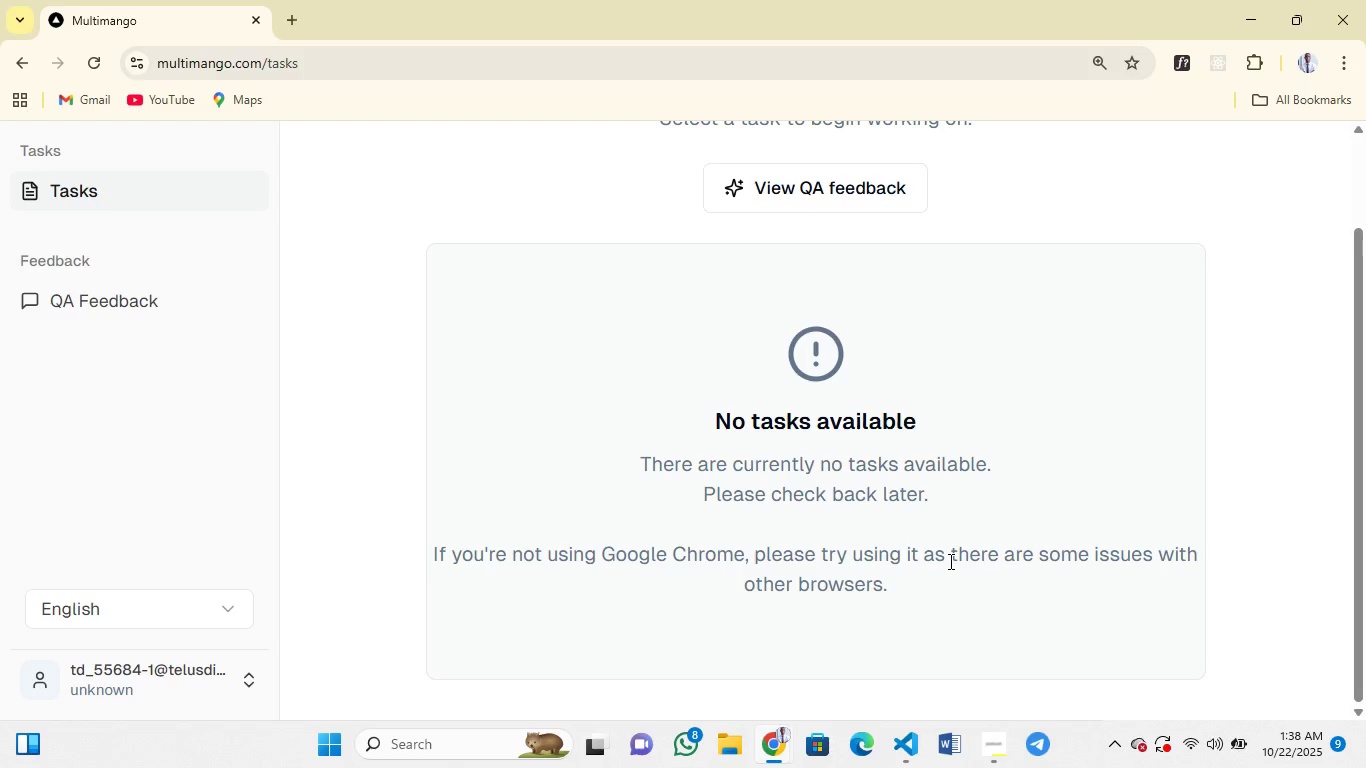 
scroll: coordinate [949, 561], scroll_direction: up, amount: 9.0
 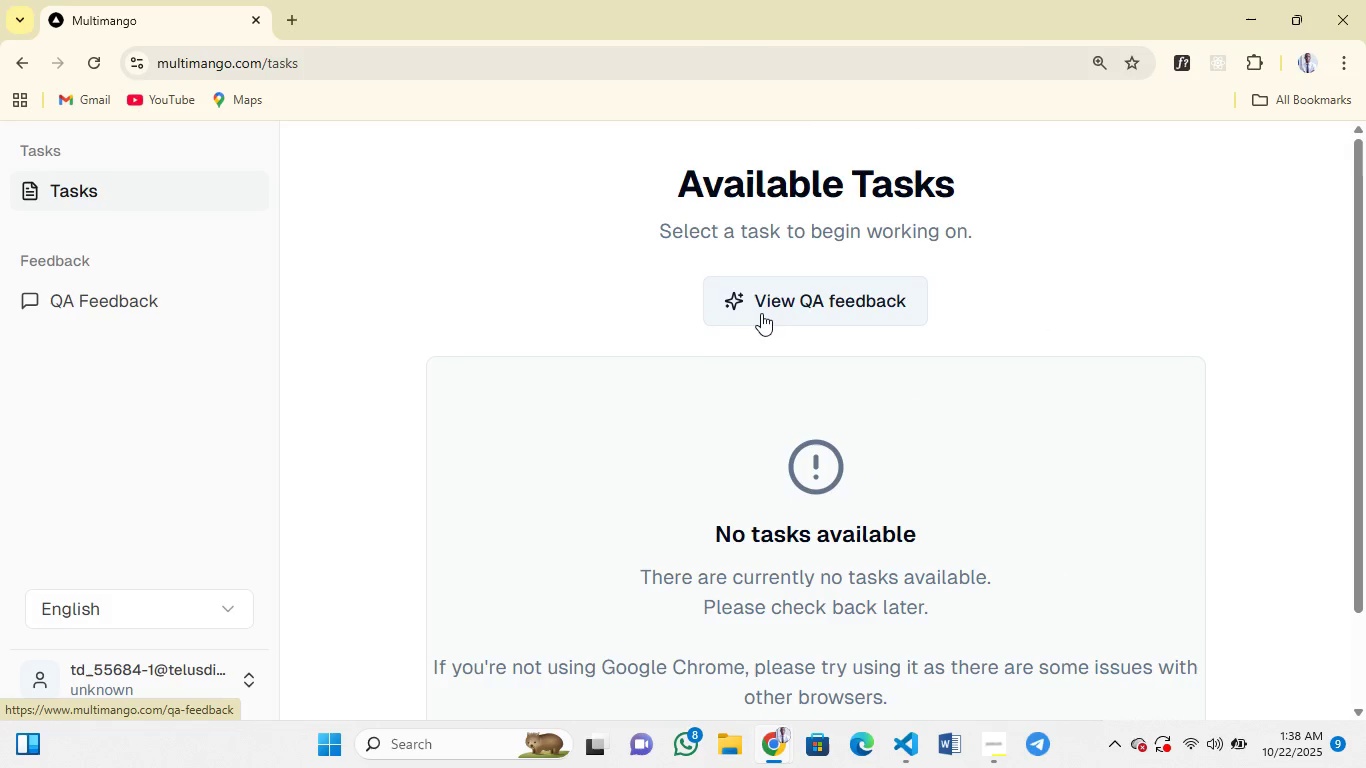 
scroll: coordinate [825, 569], scroll_direction: down, amount: 10.0
 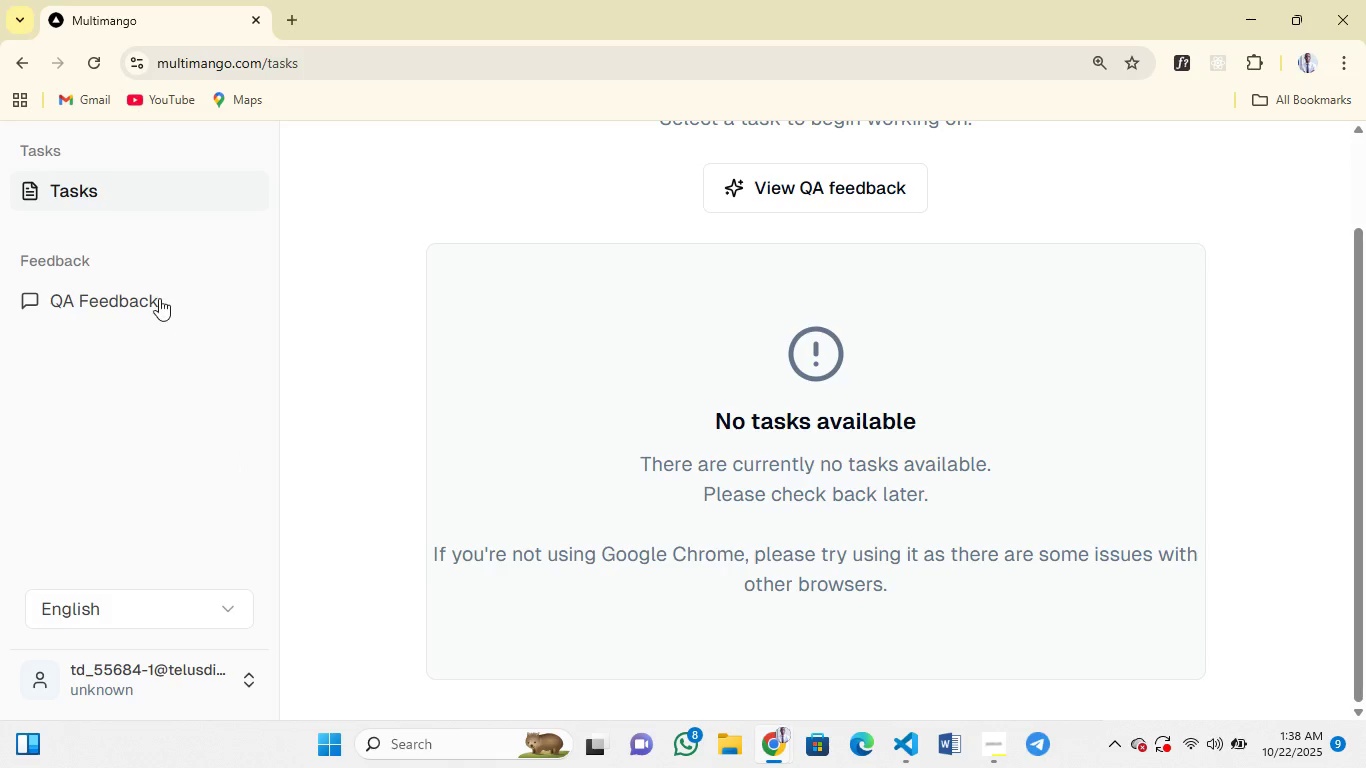 
wait(6.56)
 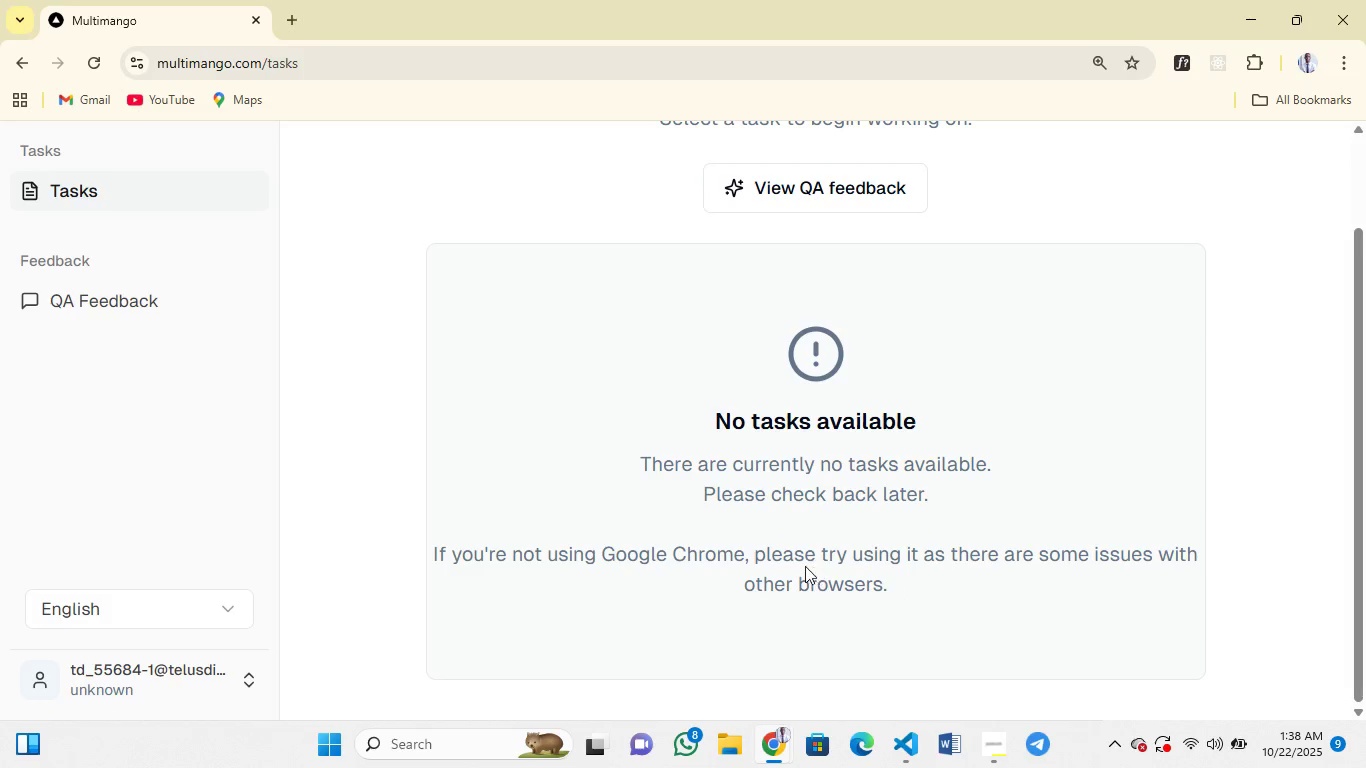 
scroll: coordinate [451, 244], scroll_direction: up, amount: 41.0
 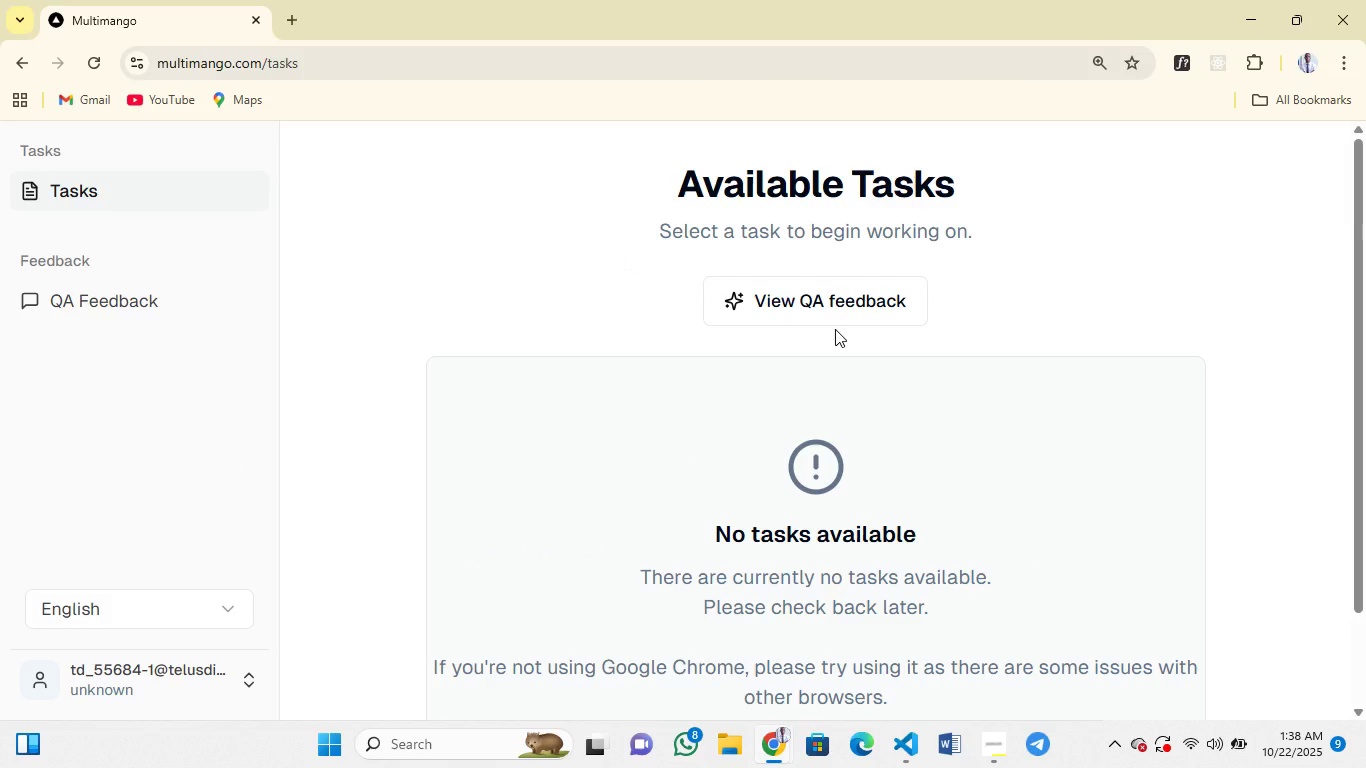 
left_click([835, 329])
 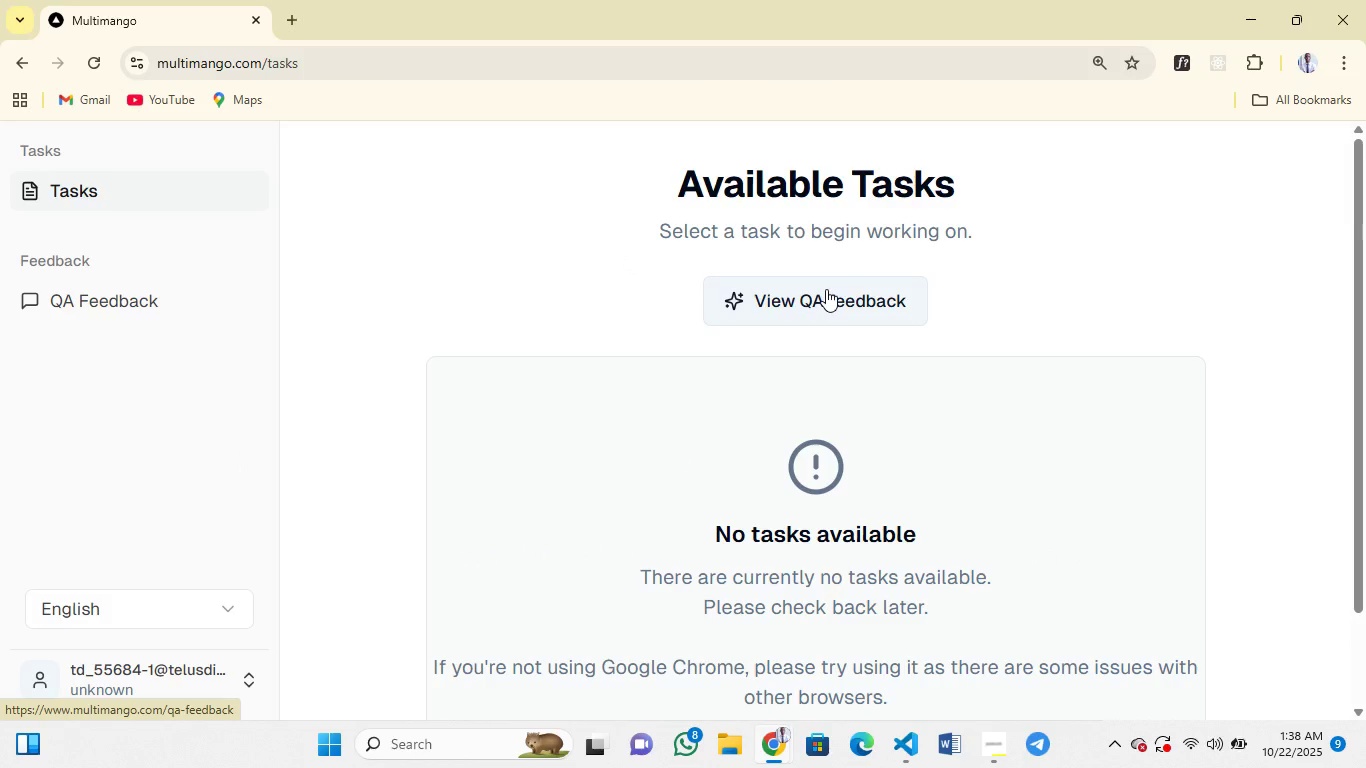 
left_click([826, 289])
 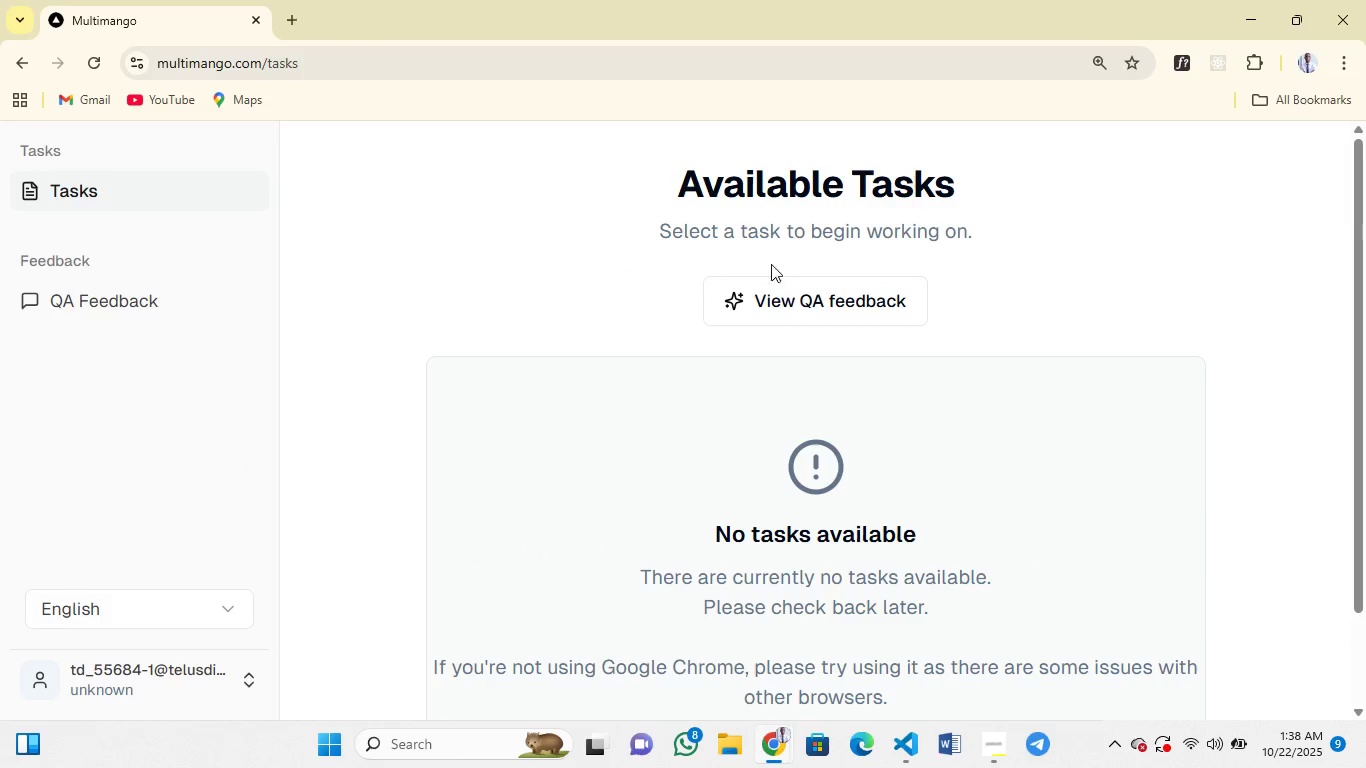 
left_click([781, 304])
 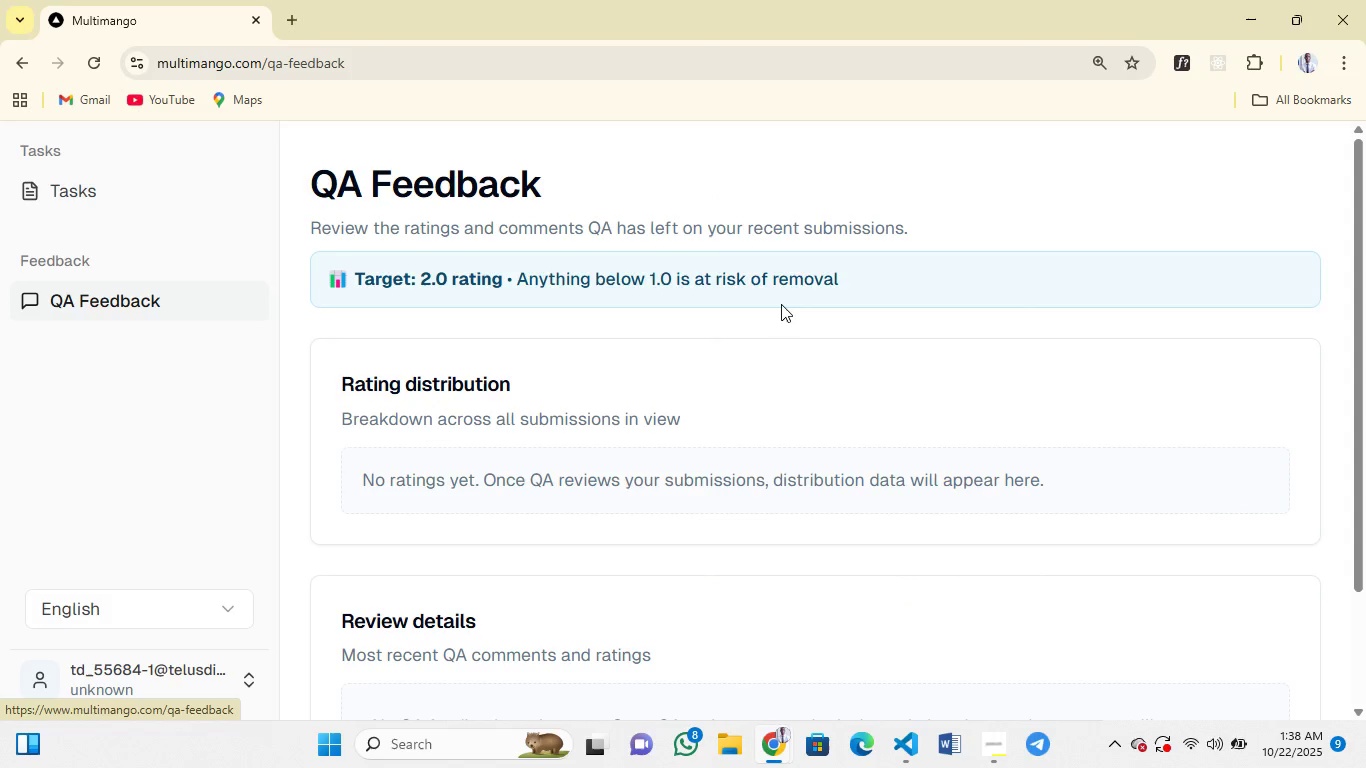 
left_click([781, 304])
 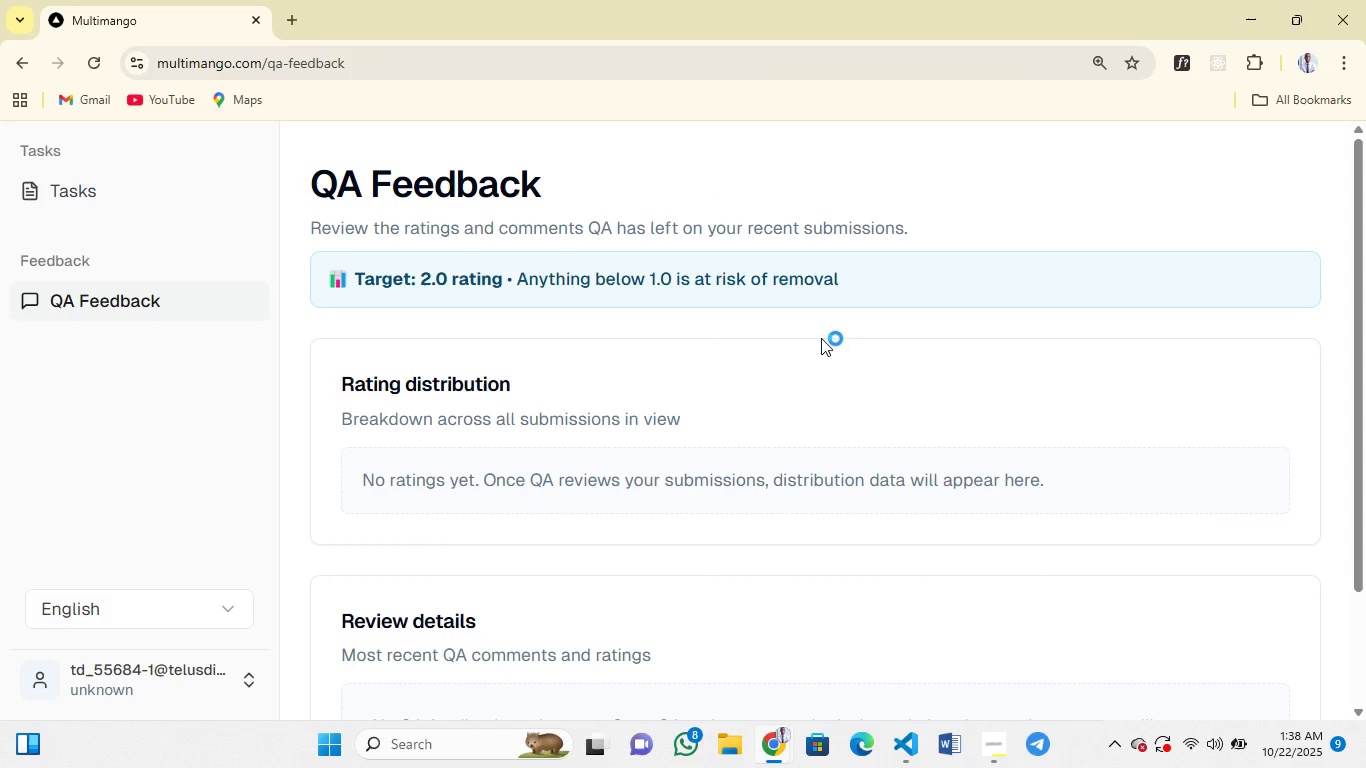 
scroll: coordinate [748, 372], scroll_direction: down, amount: 11.0
 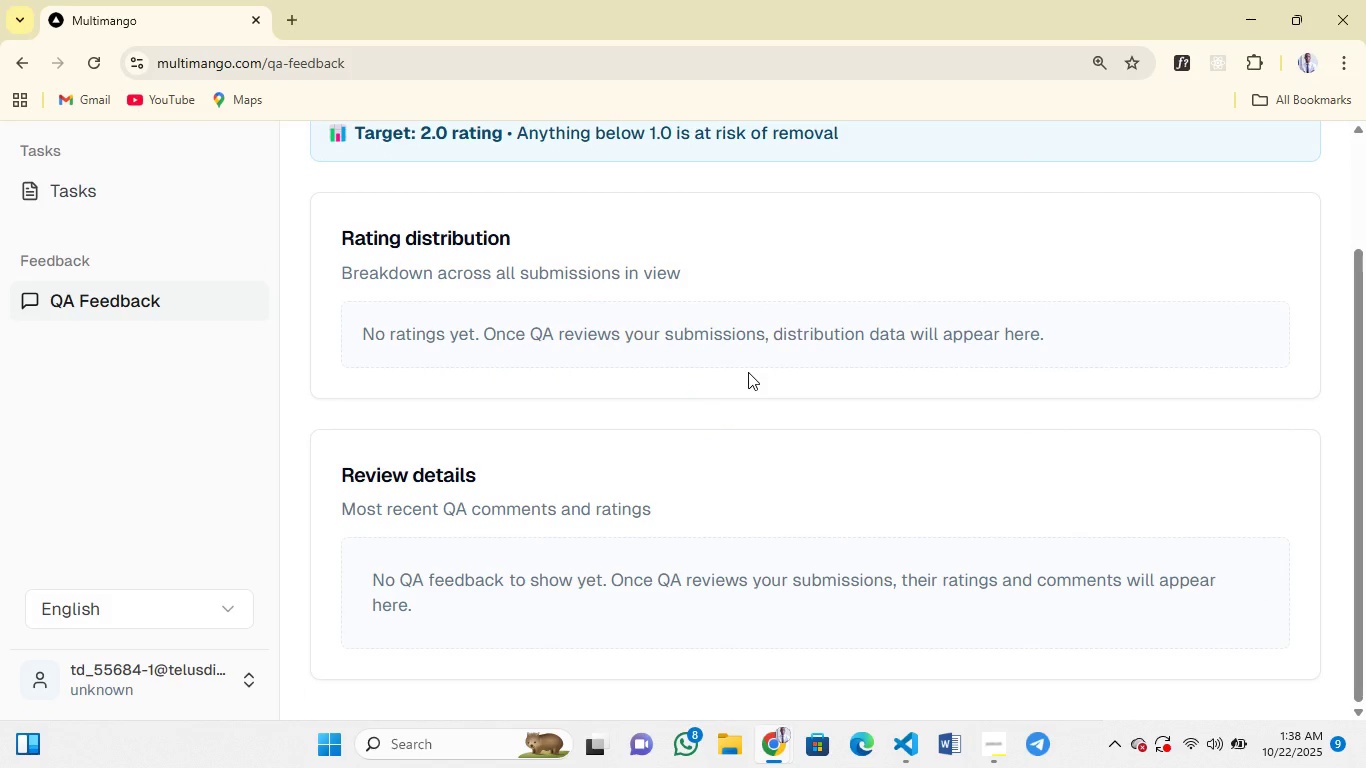 
scroll: coordinate [748, 372], scroll_direction: up, amount: 29.0
 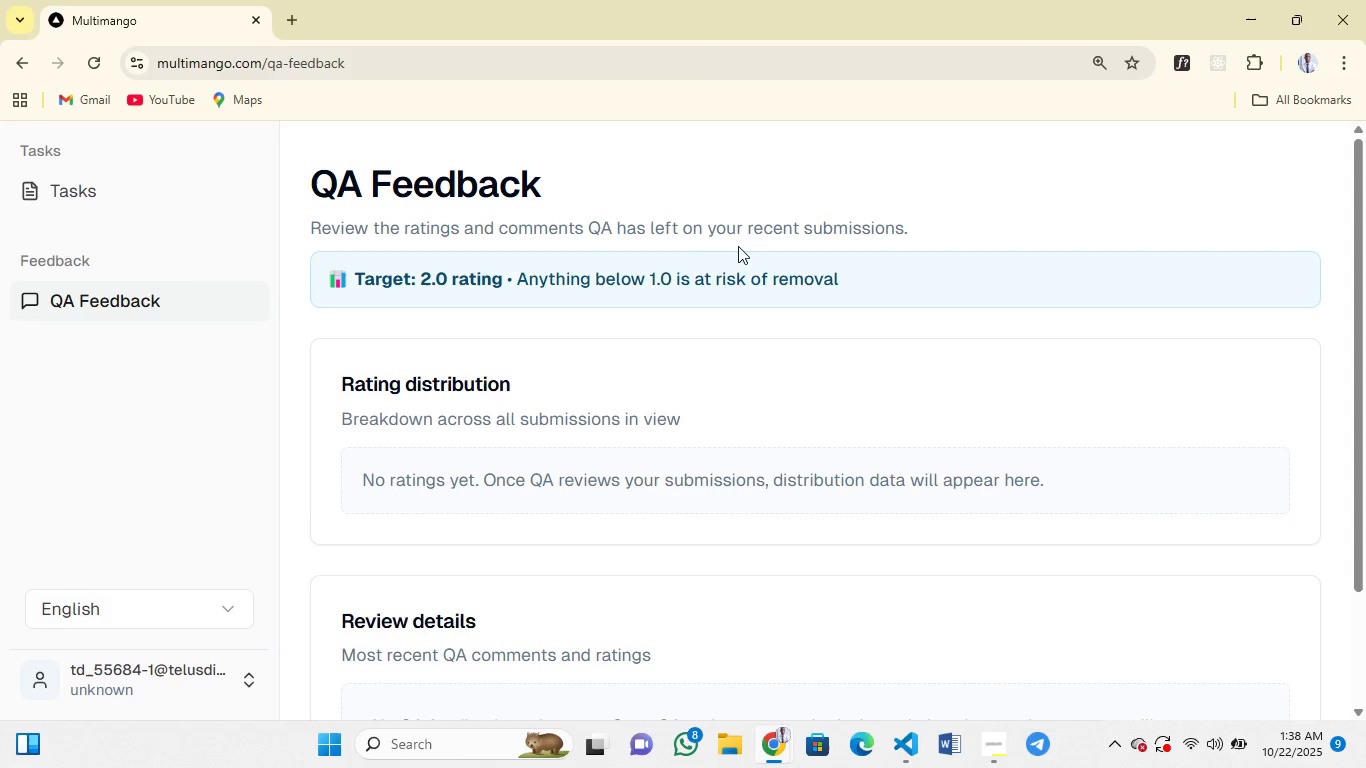 
scroll: coordinate [291, 394], scroll_direction: down, amount: 22.0
 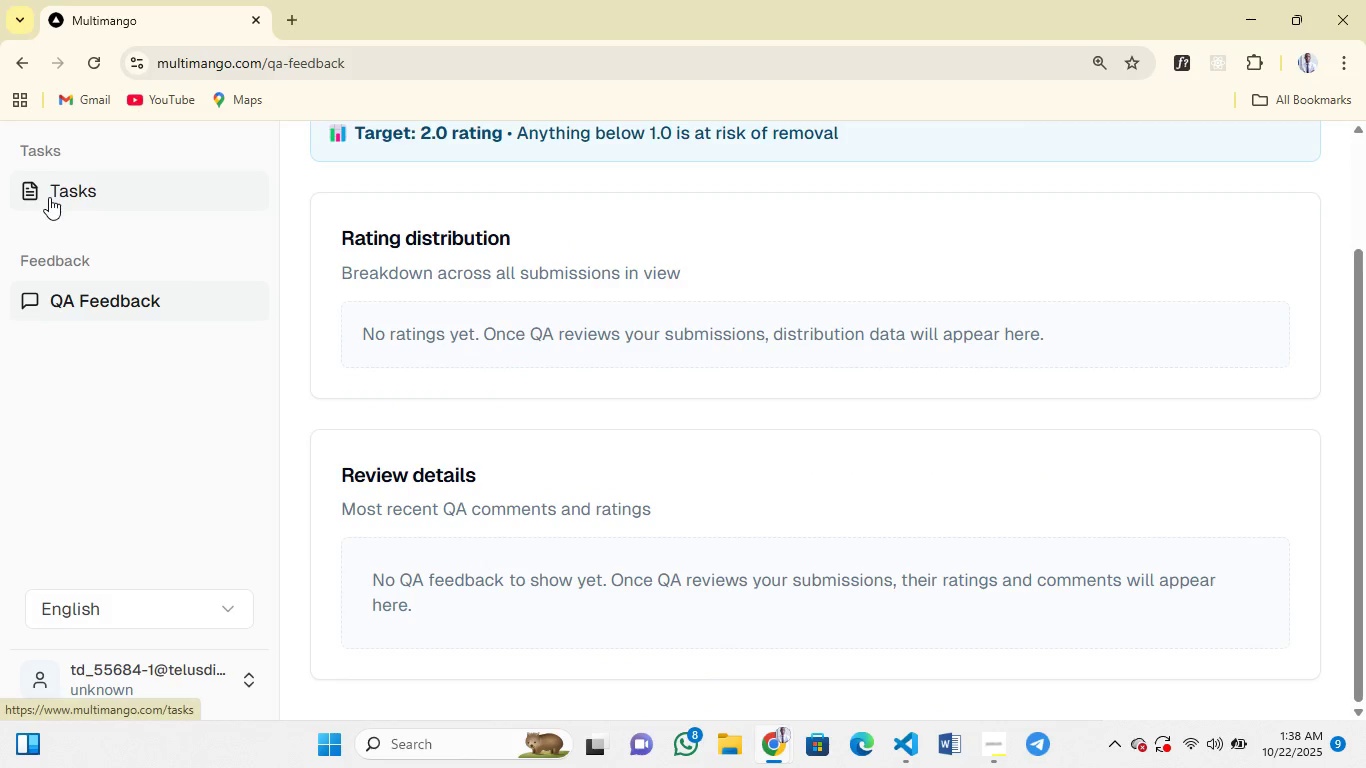 
left_click([49, 197])
 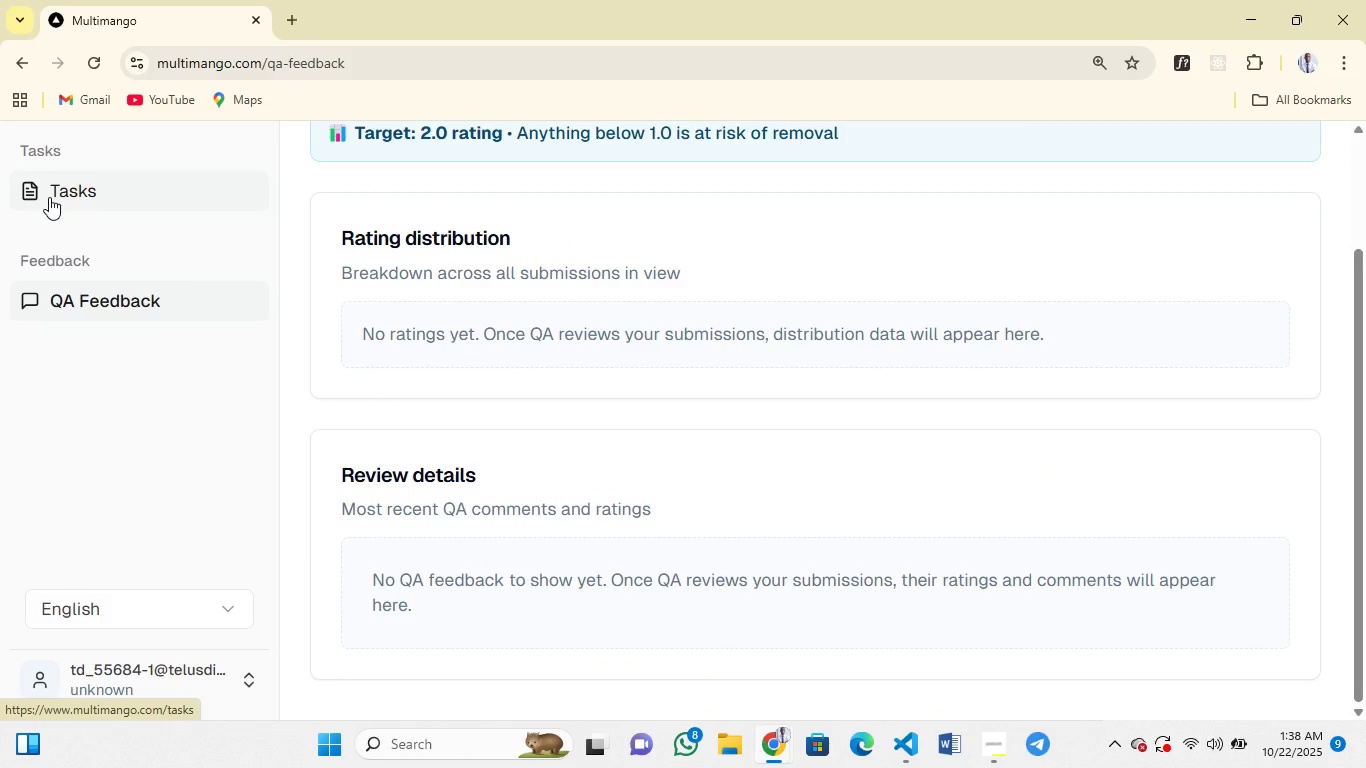 
left_click([49, 197])
 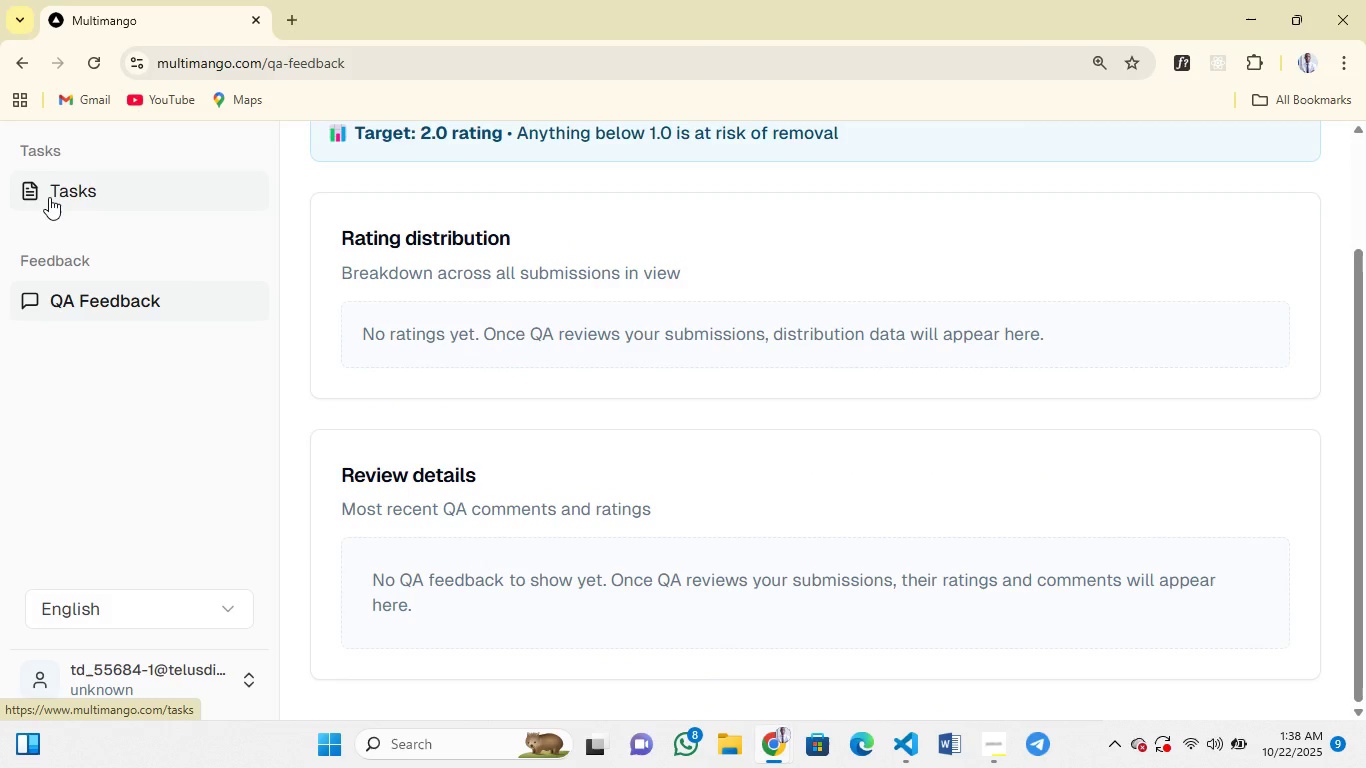 
left_click([49, 197])
 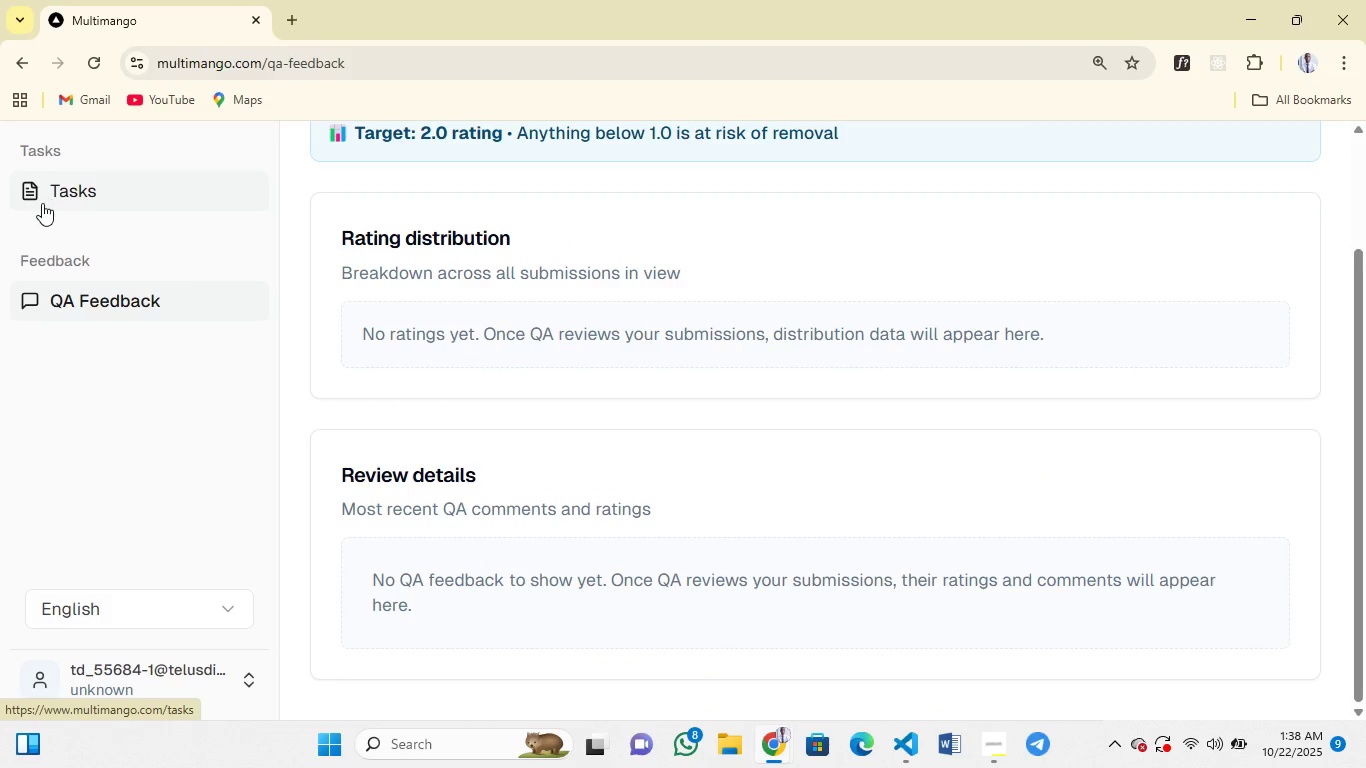 
left_click([49, 197])
 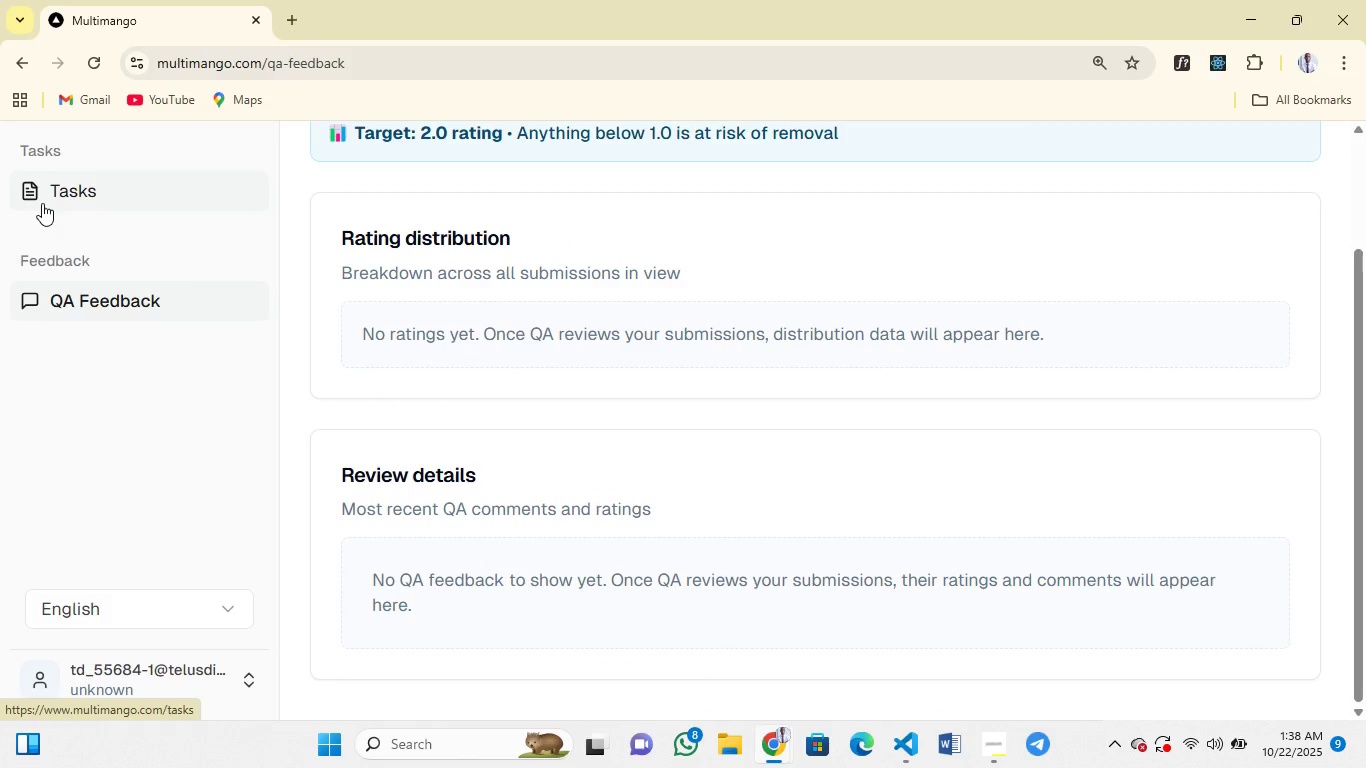 
left_click([42, 203])
 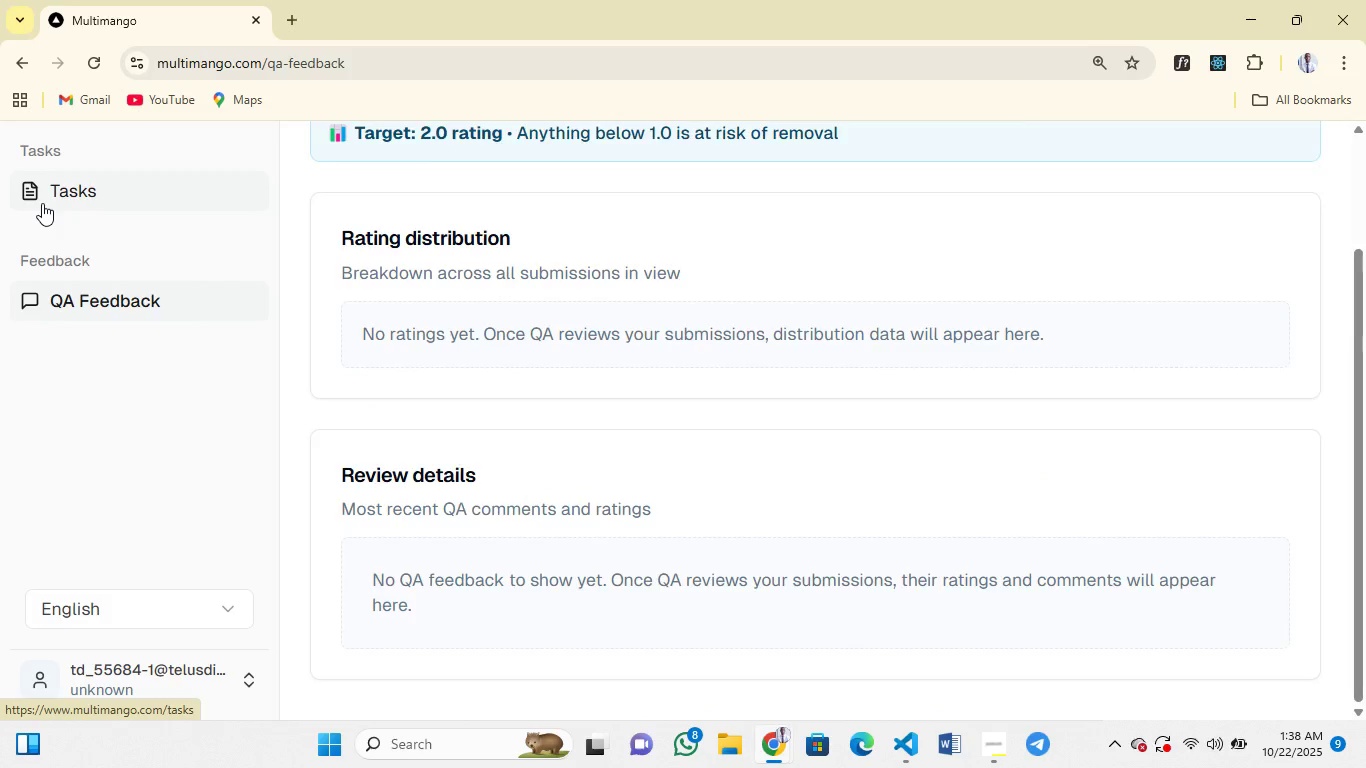 
left_click([42, 203])
 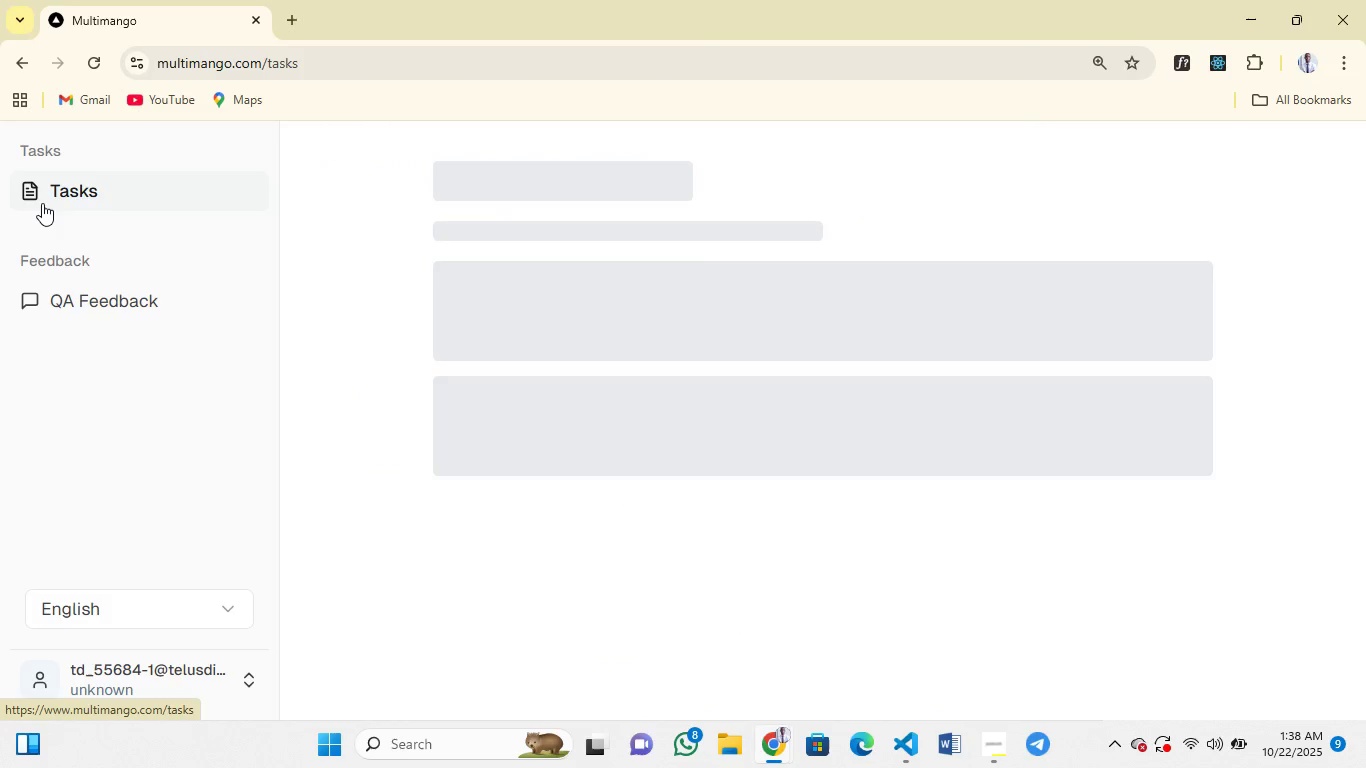 
left_click([42, 203])
 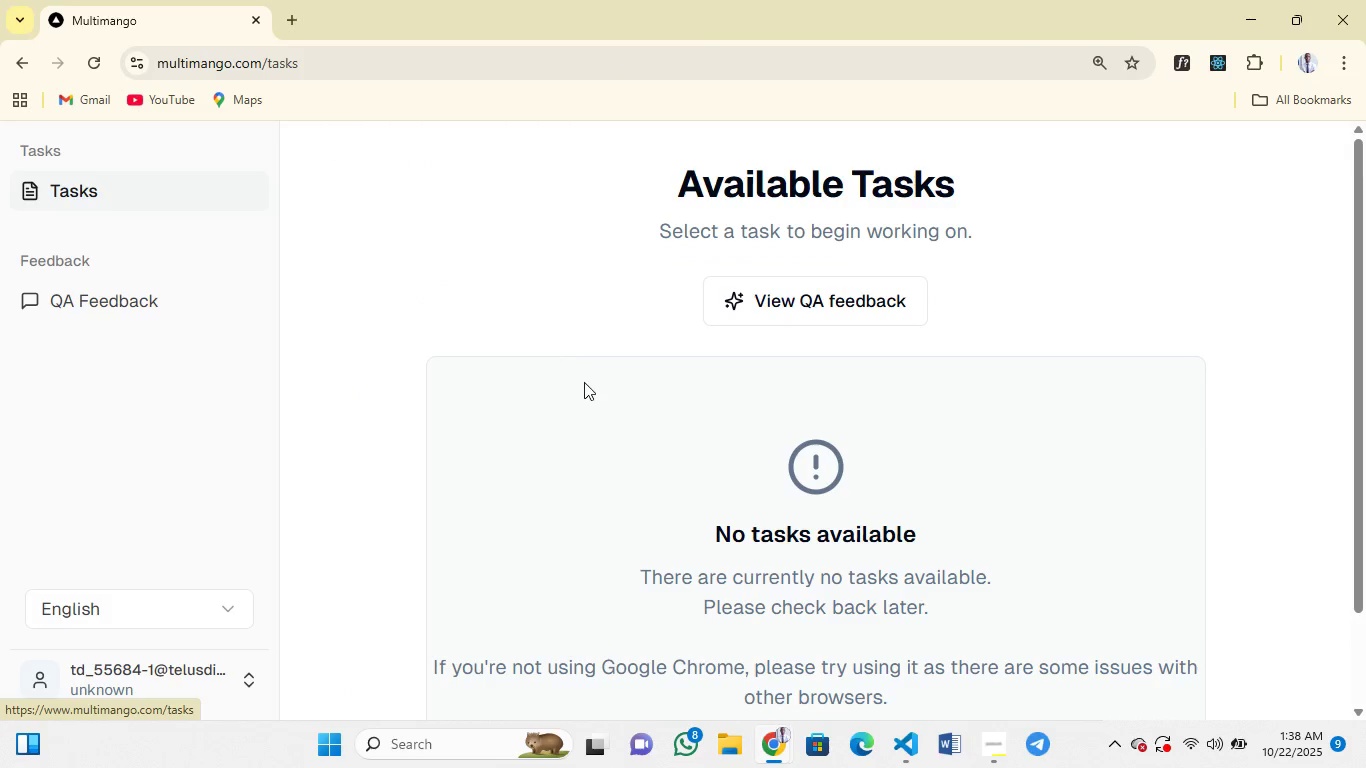 
scroll: coordinate [584, 382], scroll_direction: down, amount: 34.0
 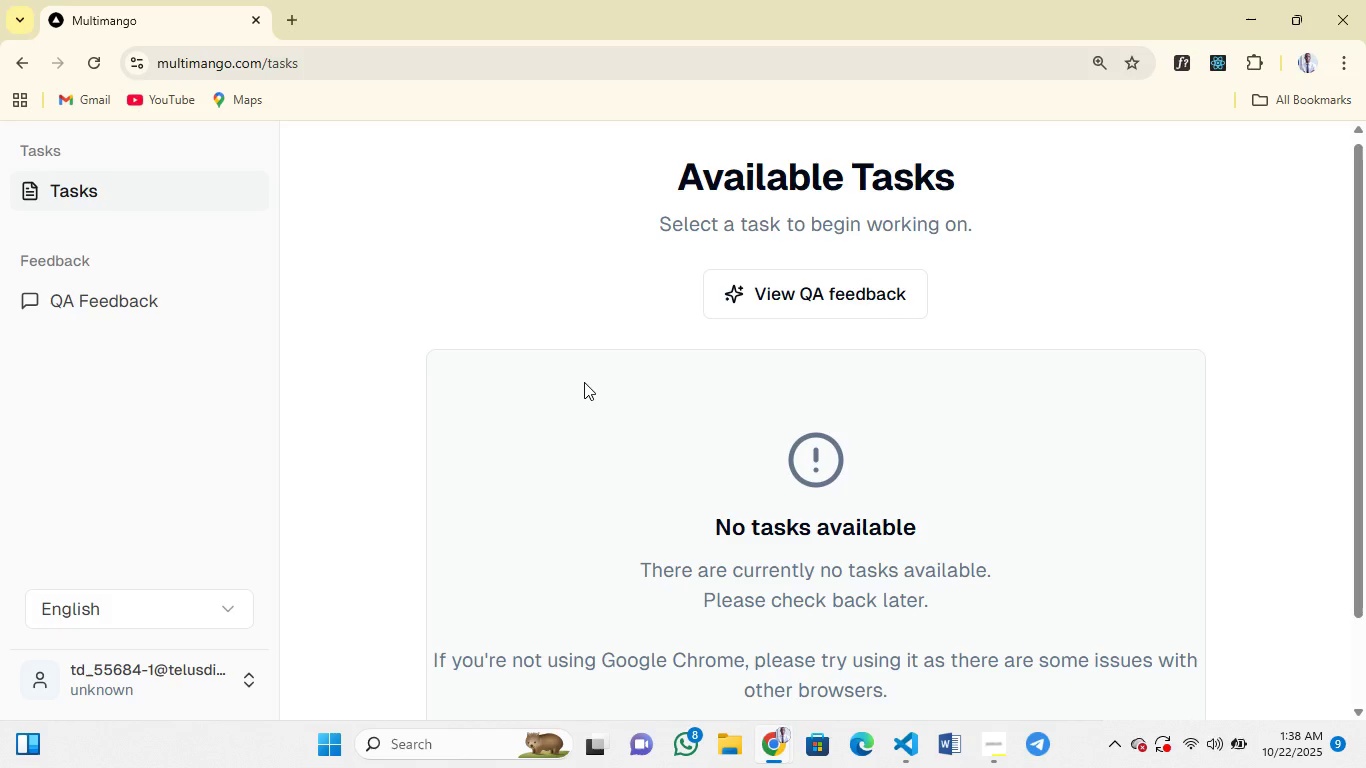 
scroll: coordinate [584, 382], scroll_direction: up, amount: 60.0
 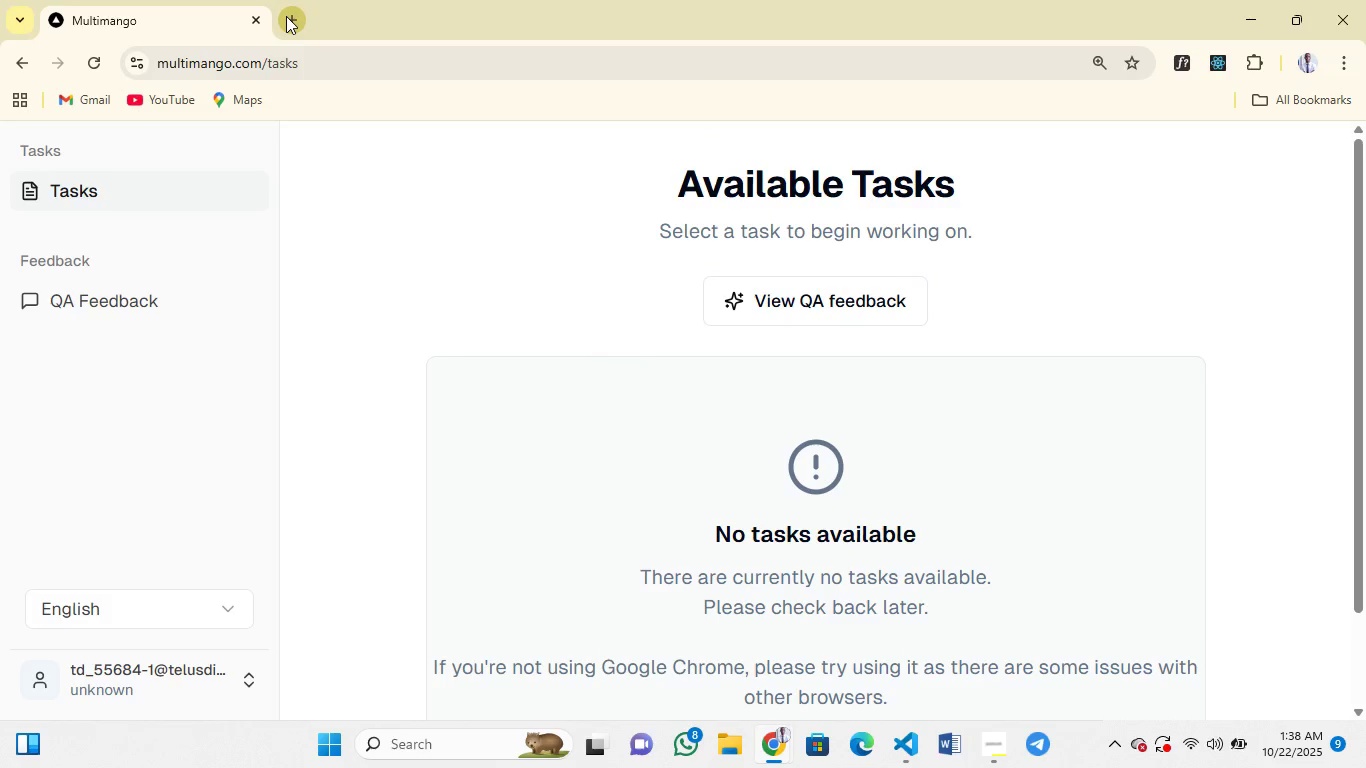 
left_click([286, 16])
 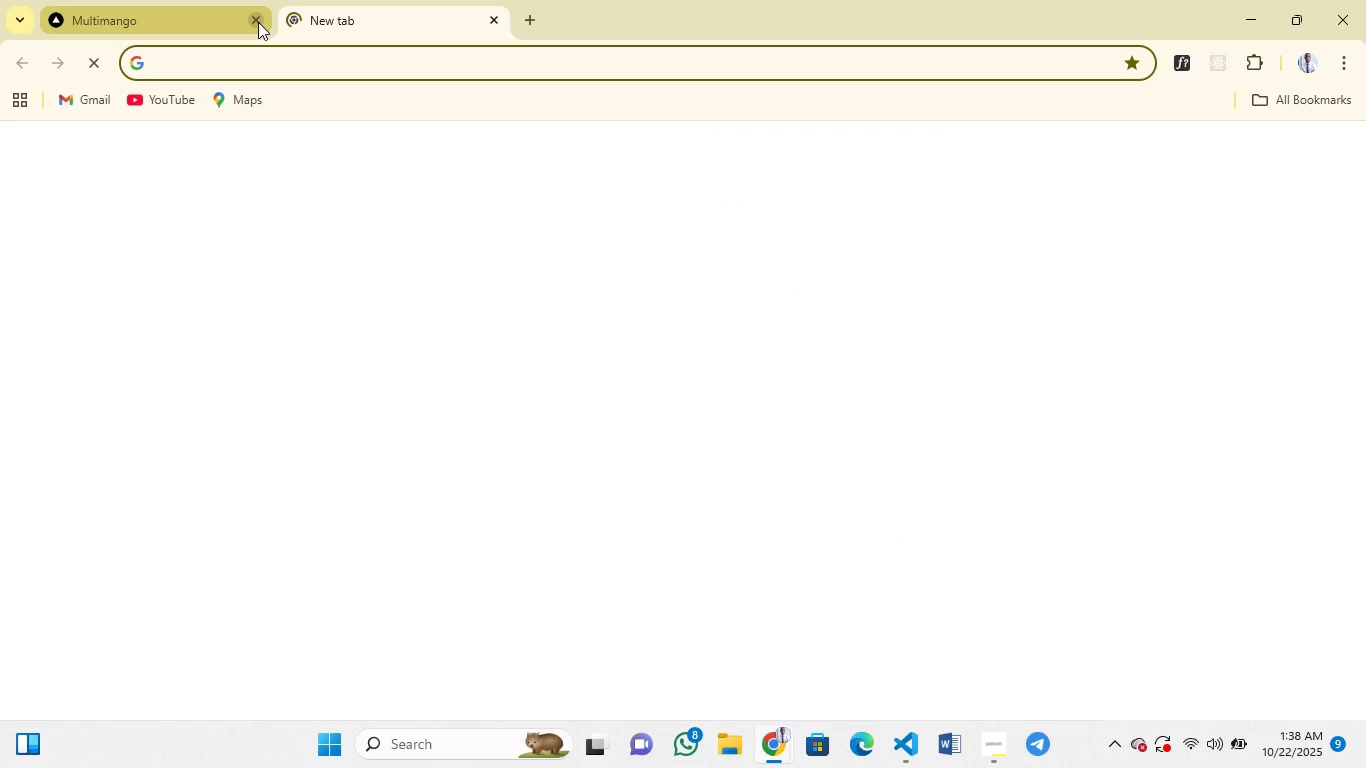 
left_click([258, 22])
 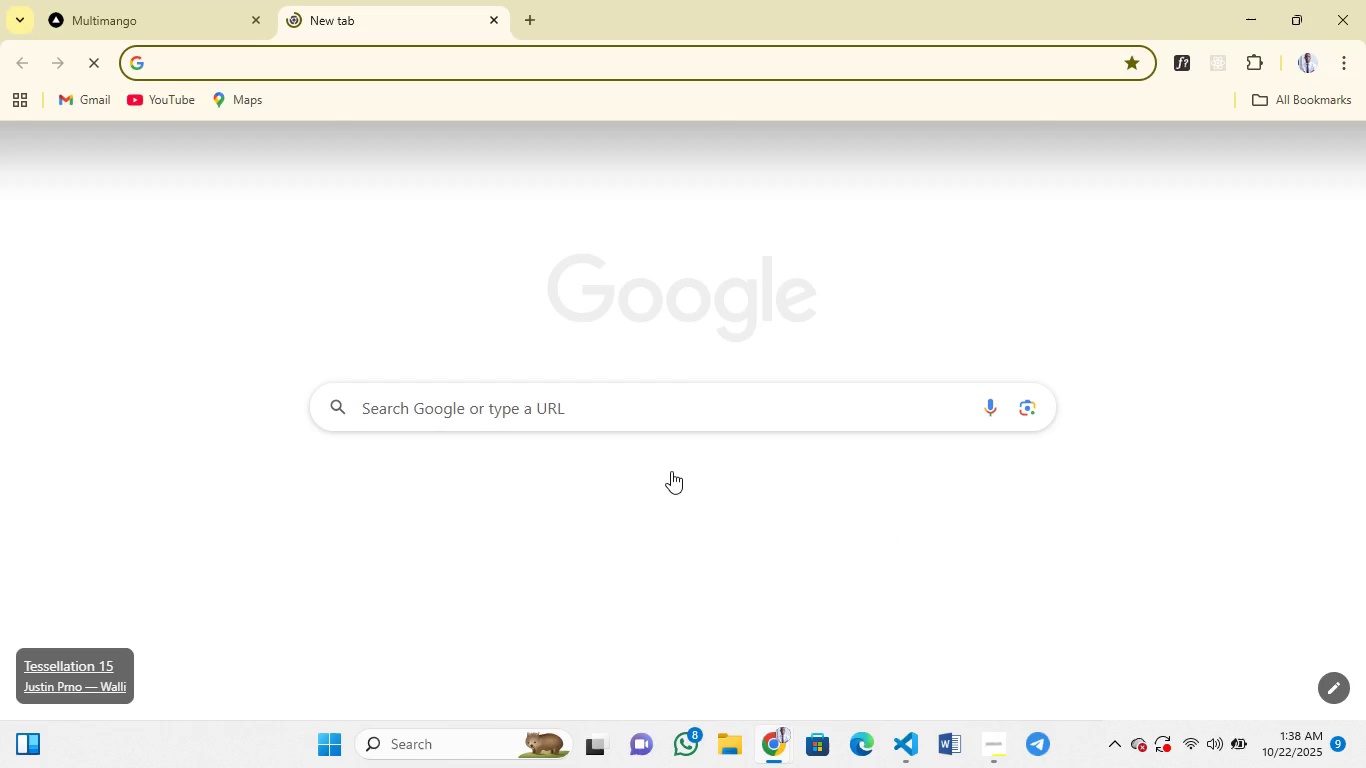 
mouse_move([936, 565])
 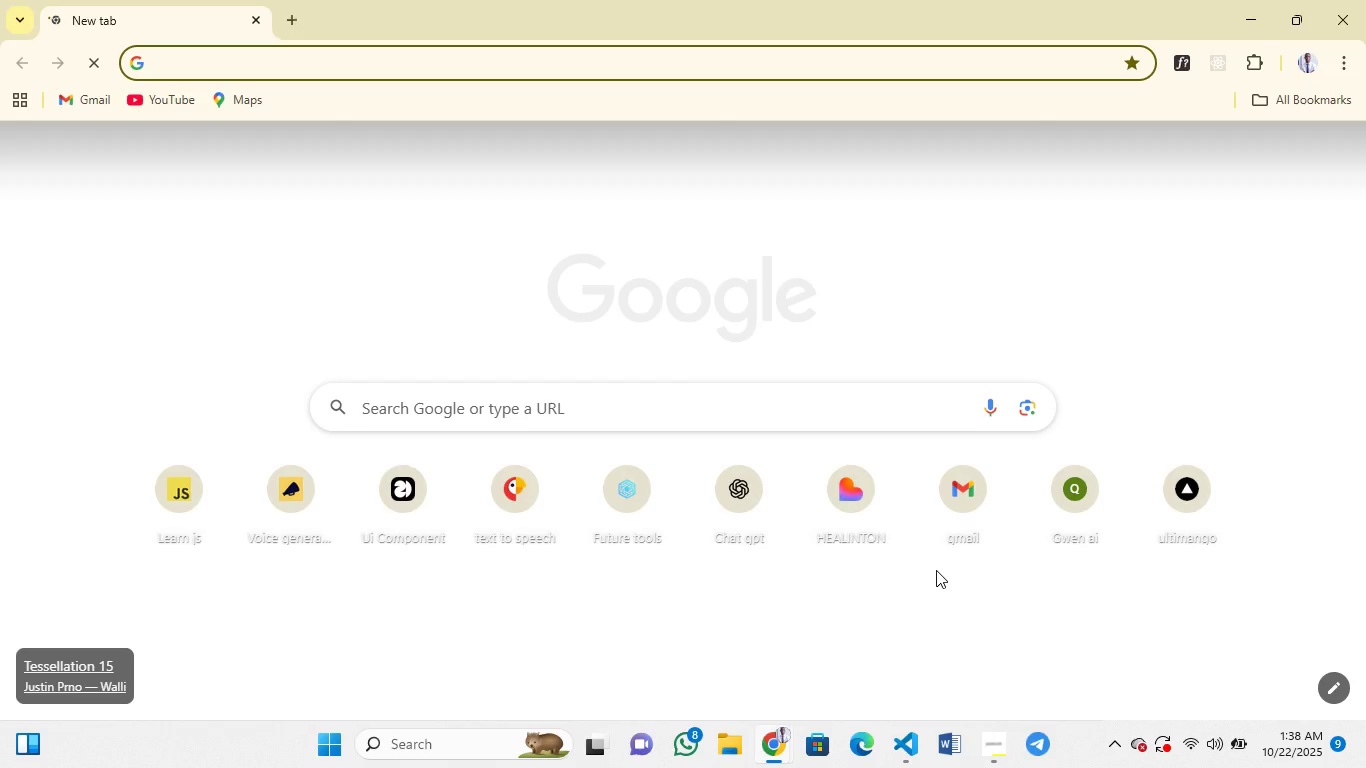 
mouse_move([1018, 499])
 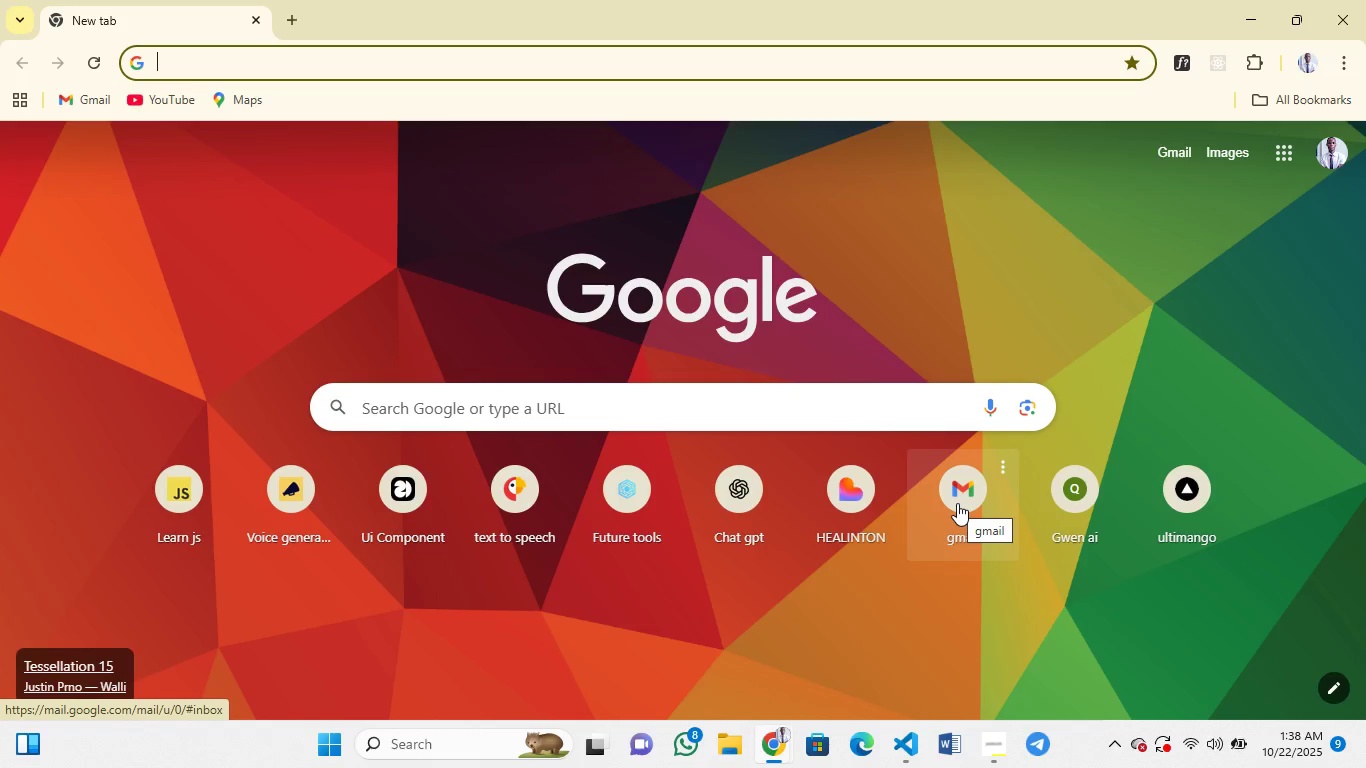 
left_click([957, 503])
 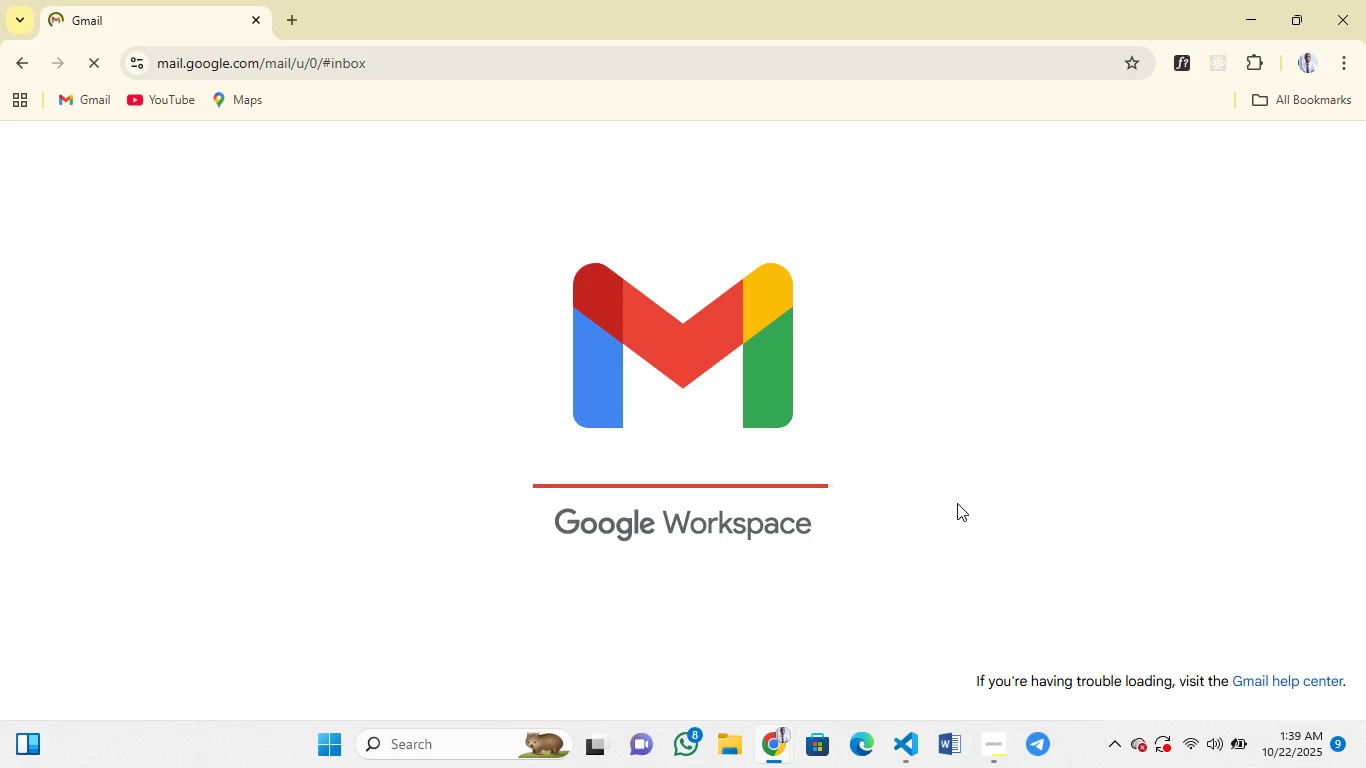 
wait(32.82)
 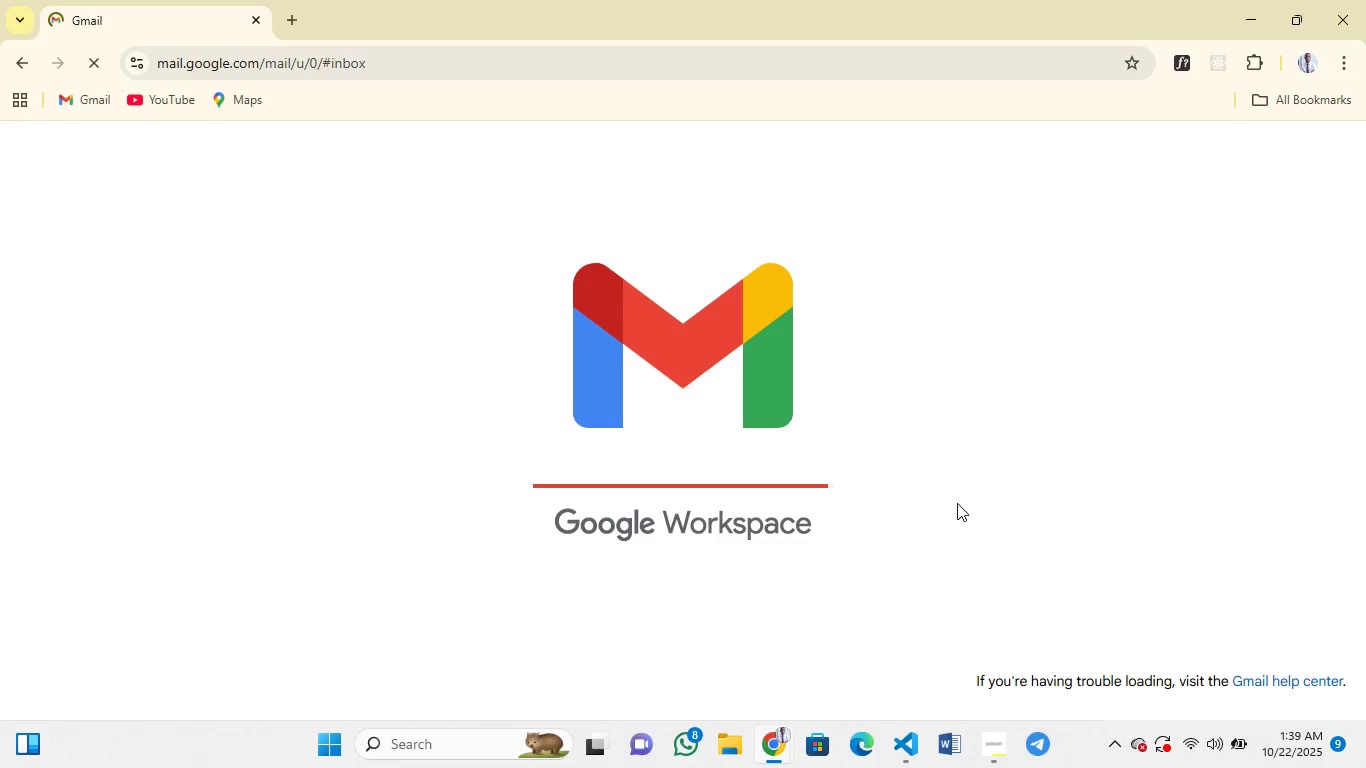 
left_click([1047, 253])
 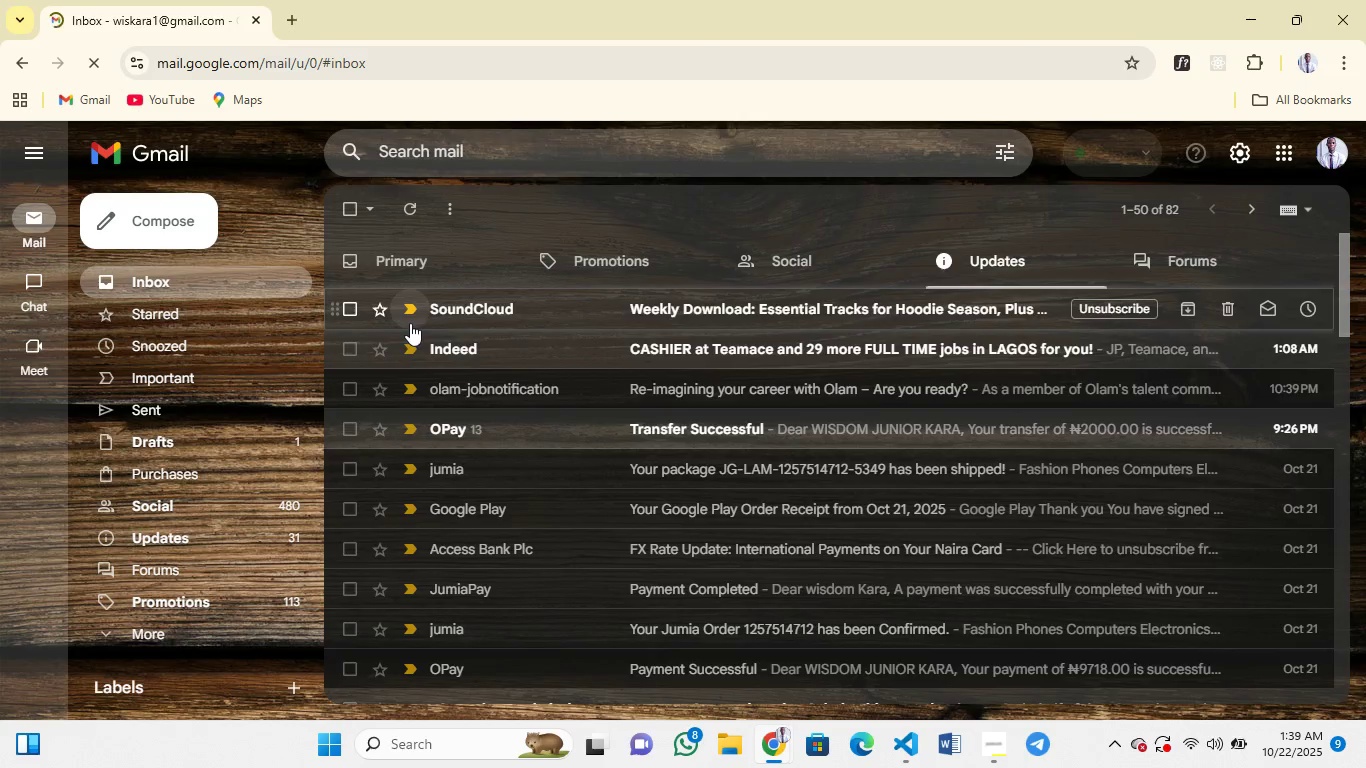 
wait(13.85)
 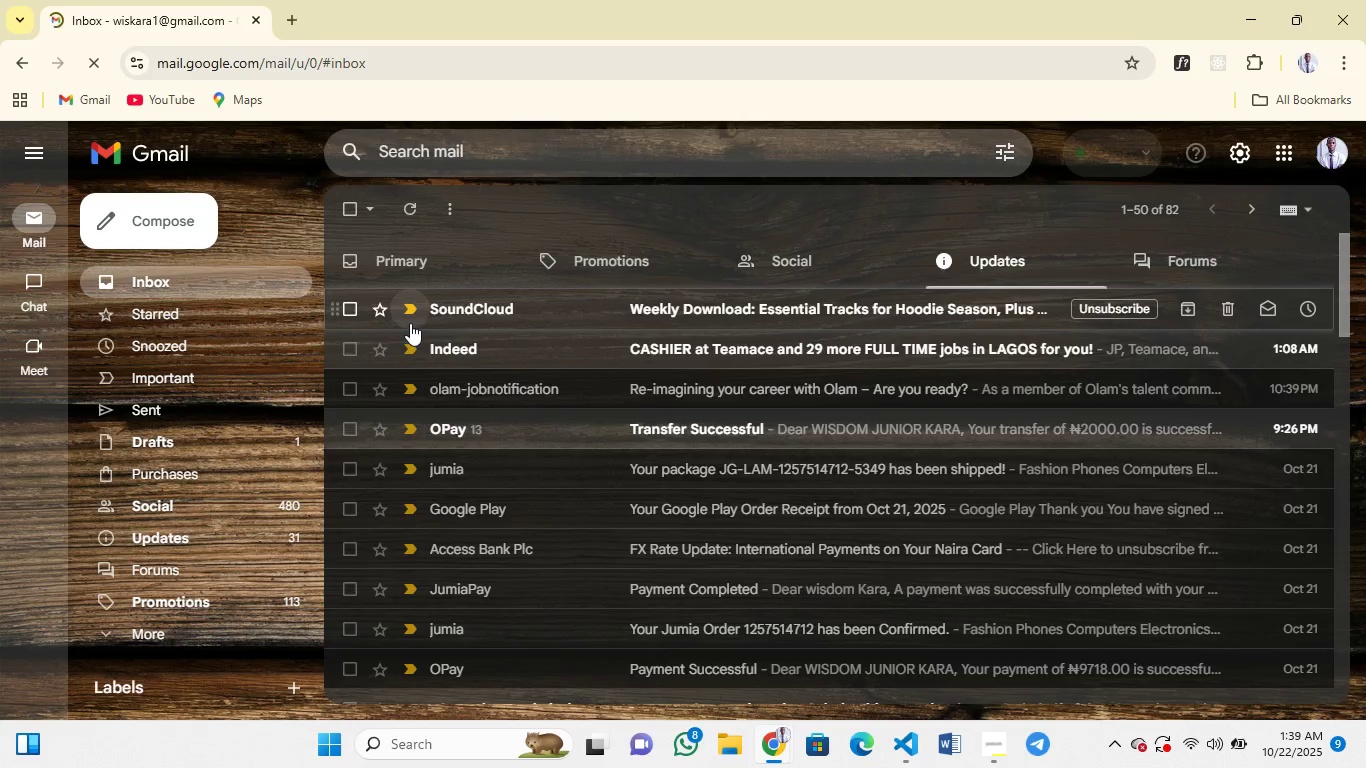 
left_click([1318, 148])
 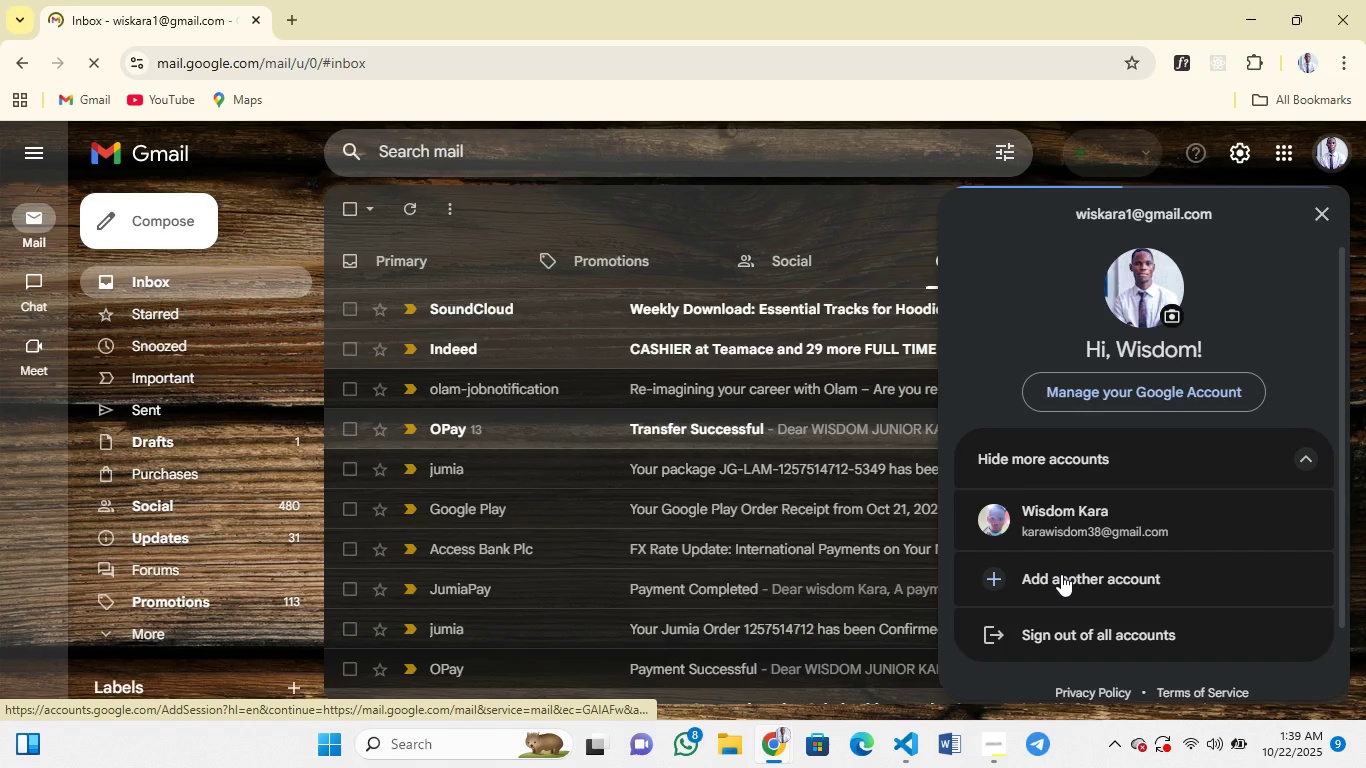 
left_click([1077, 518])
 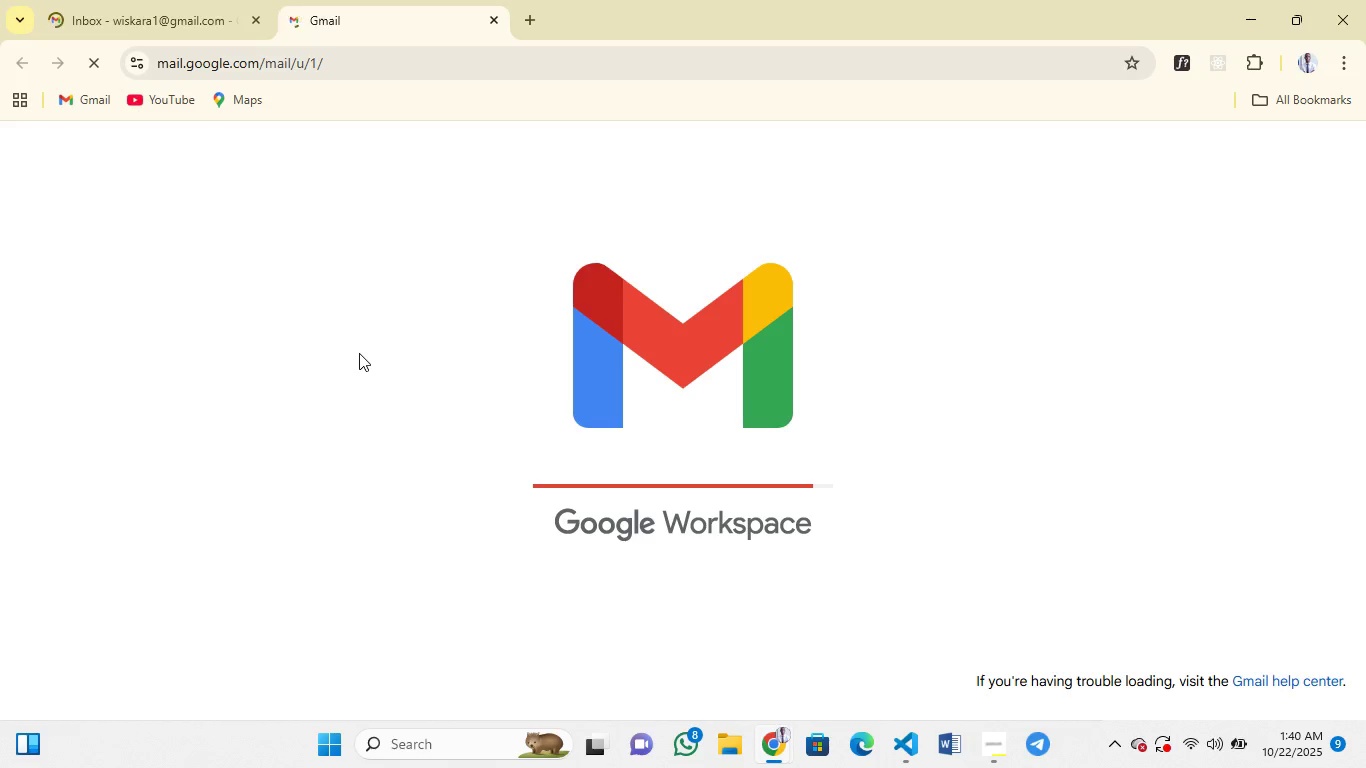 
wait(19.35)
 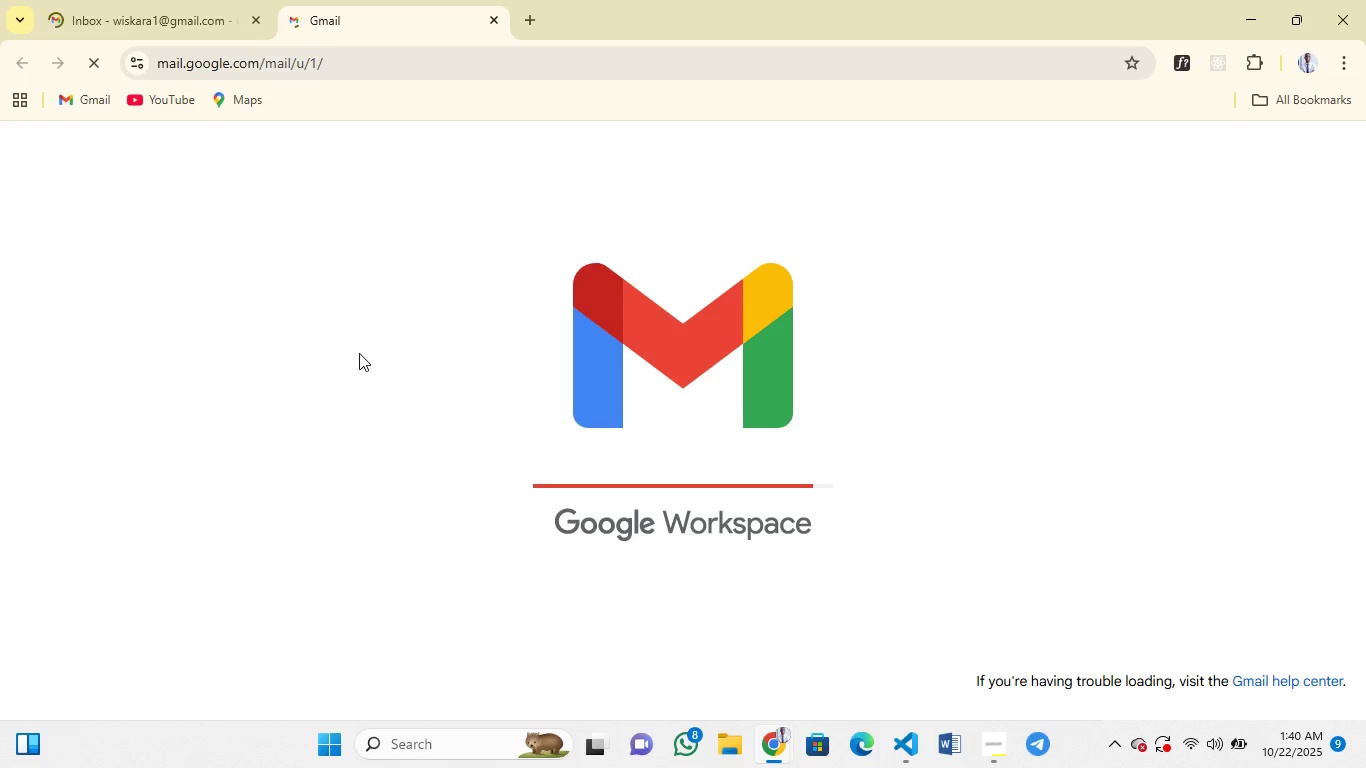 
scroll: coordinate [525, 413], scroll_direction: down, amount: 4.0
 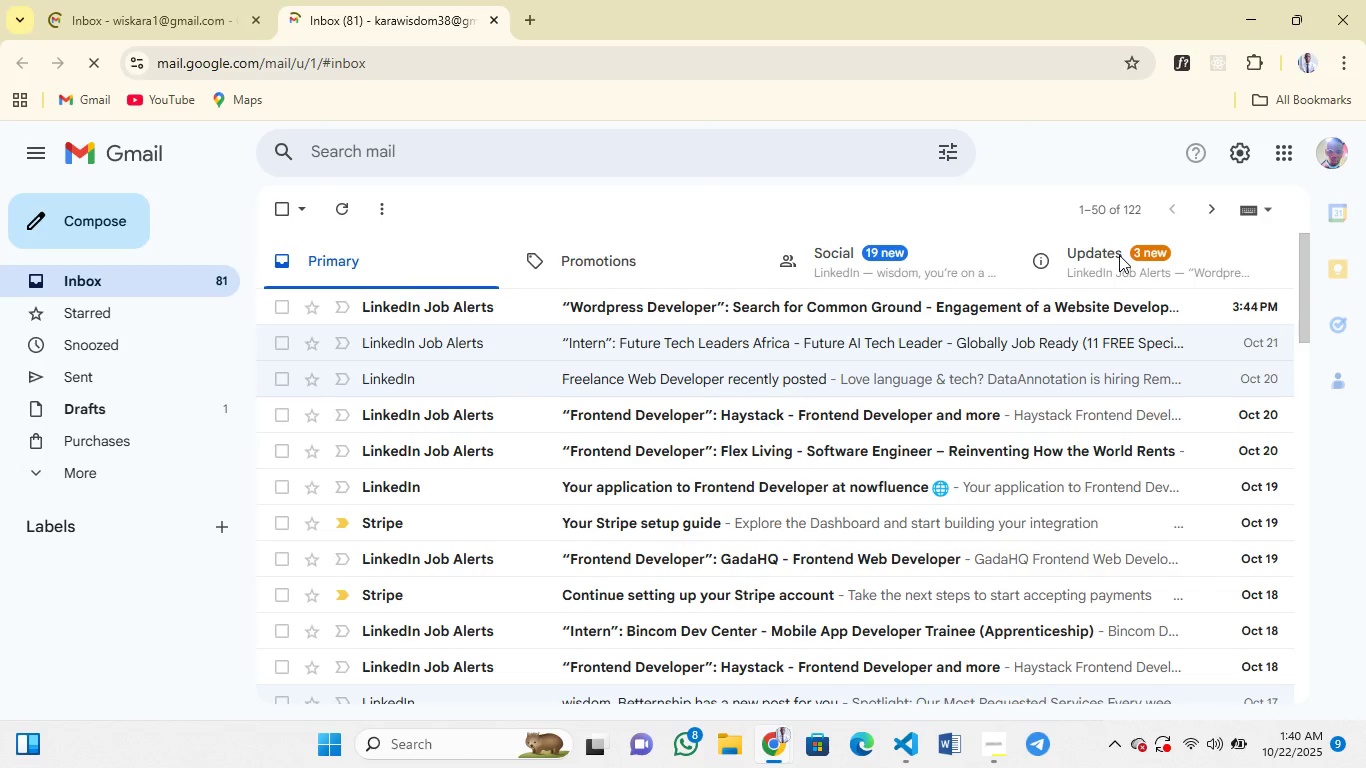 
wait(6.95)
 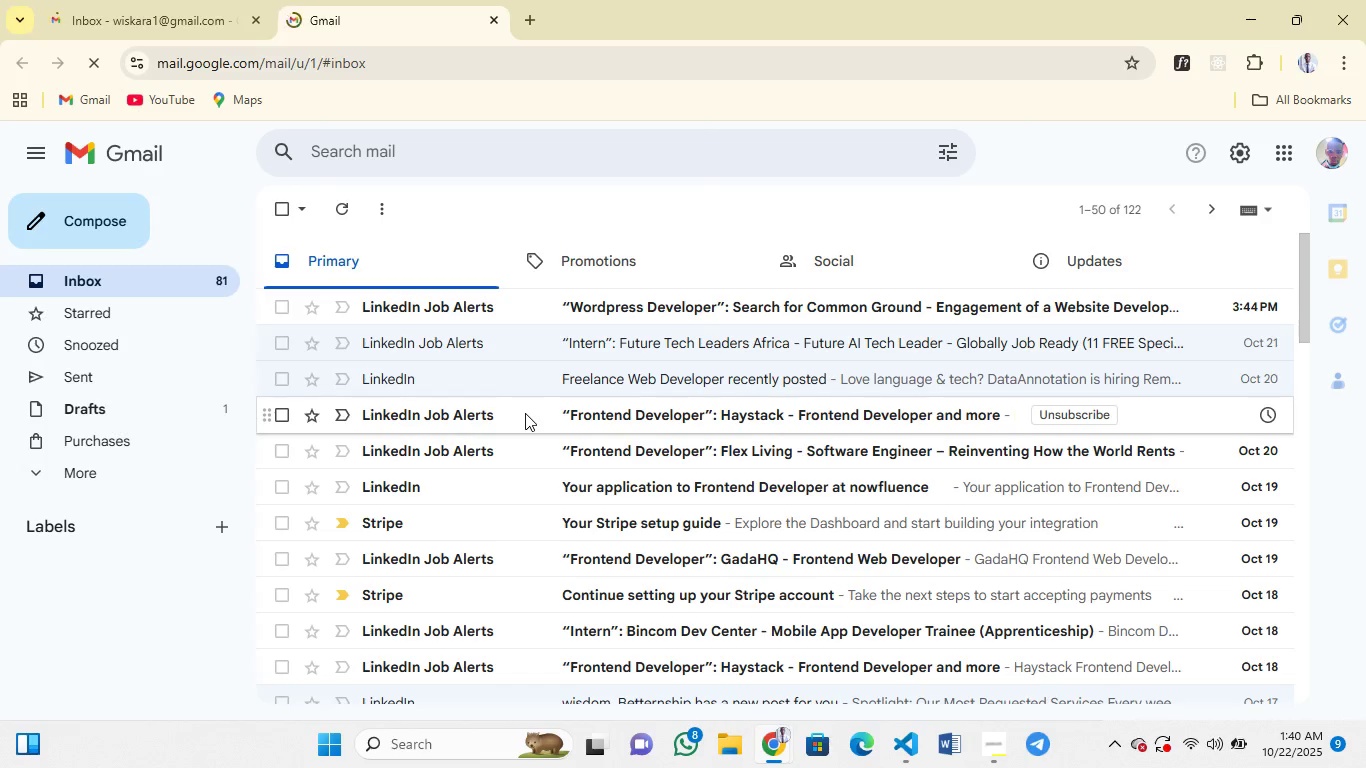 
left_click([1117, 261])
 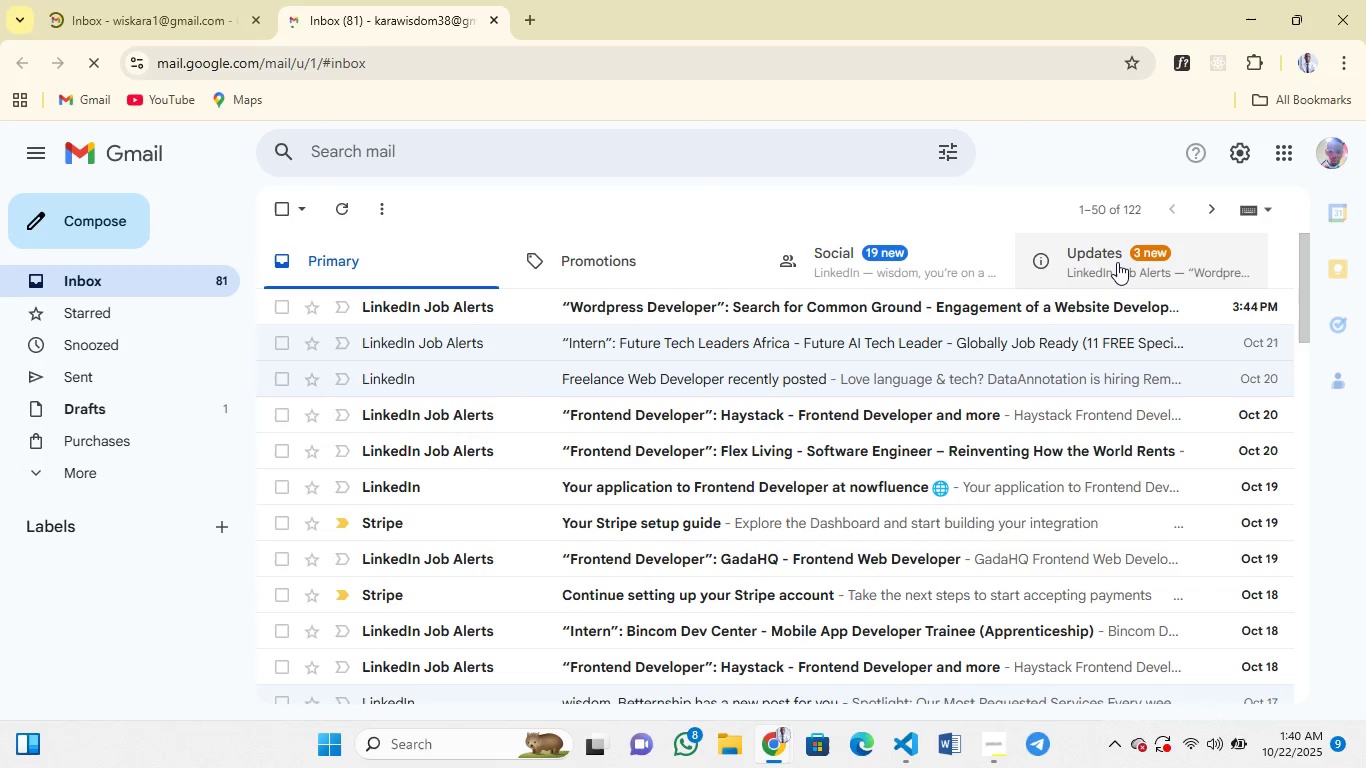 
left_click([1117, 262])
 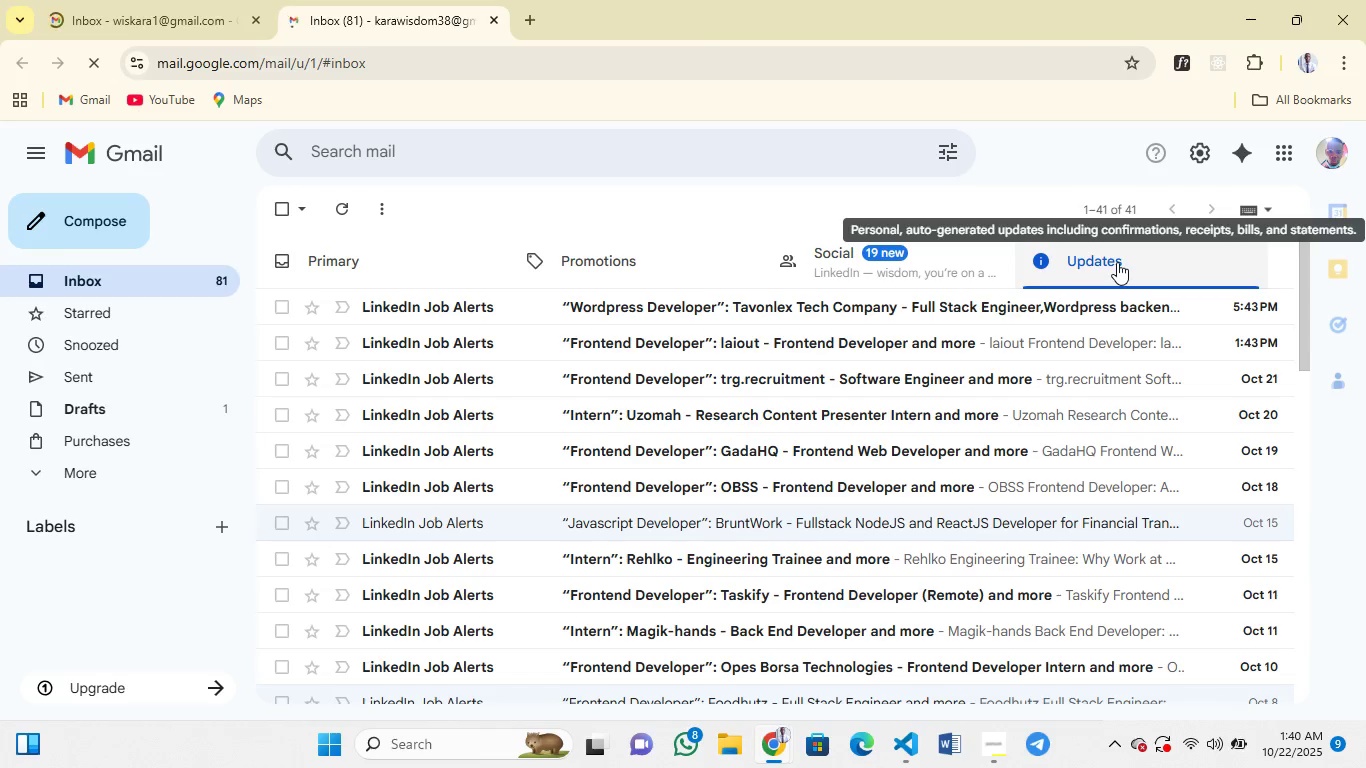 
wait(7.88)
 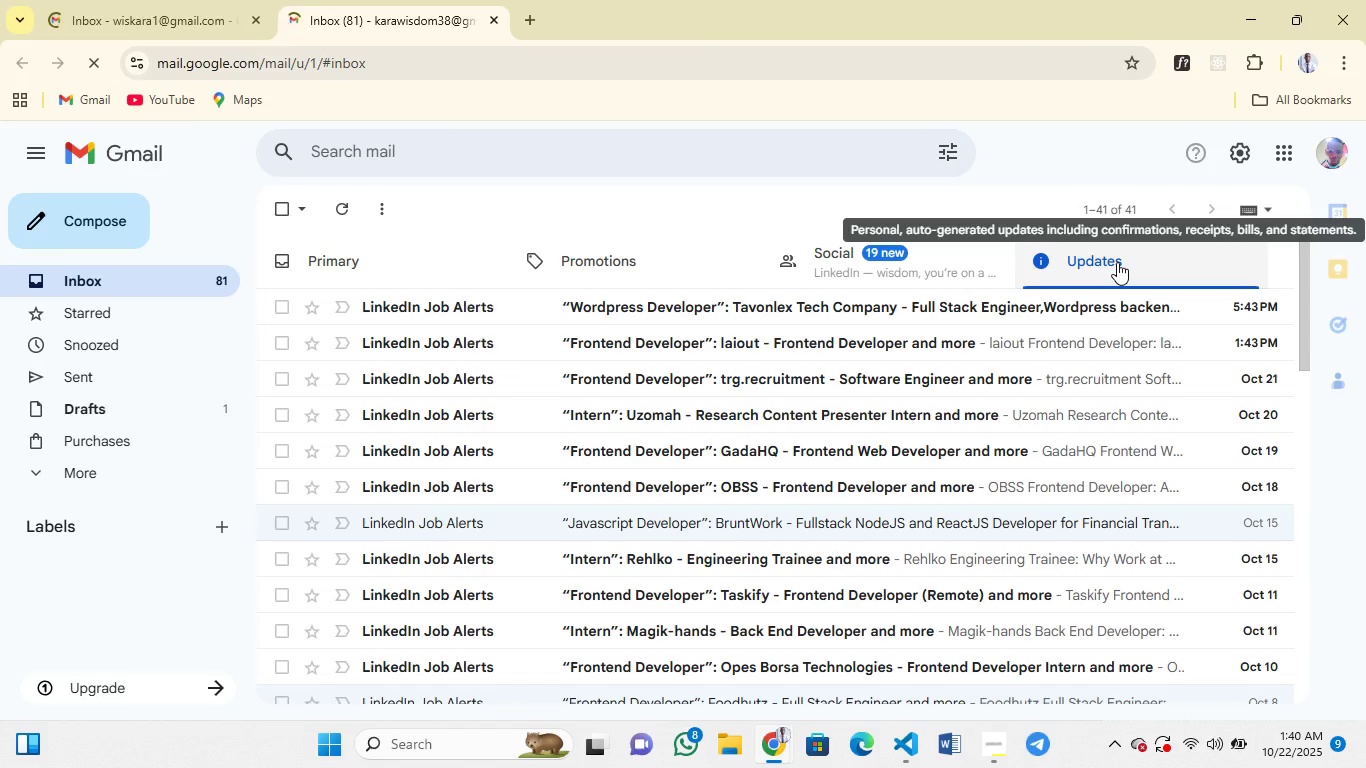 
scroll: coordinate [766, 656], scroll_direction: down, amount: 7.0
 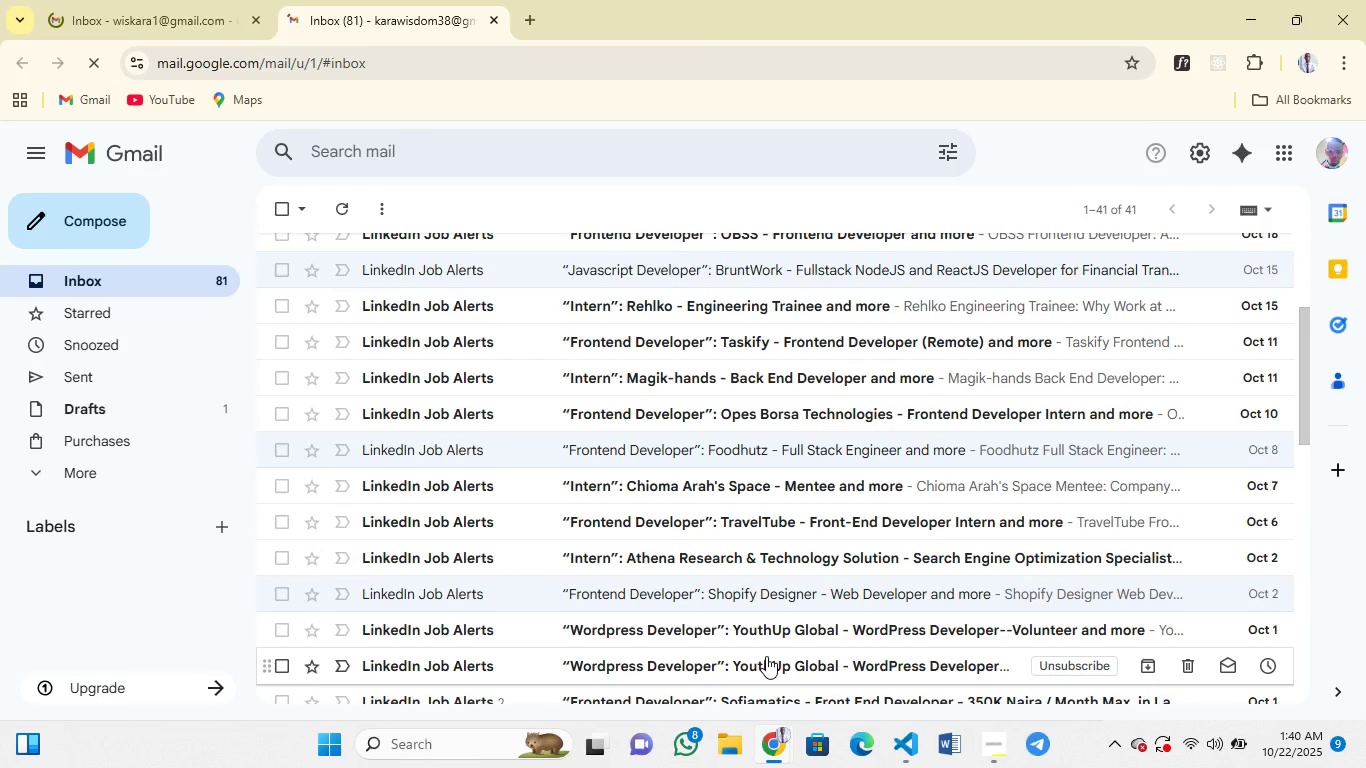 
scroll: coordinate [766, 656], scroll_direction: up, amount: 22.0
 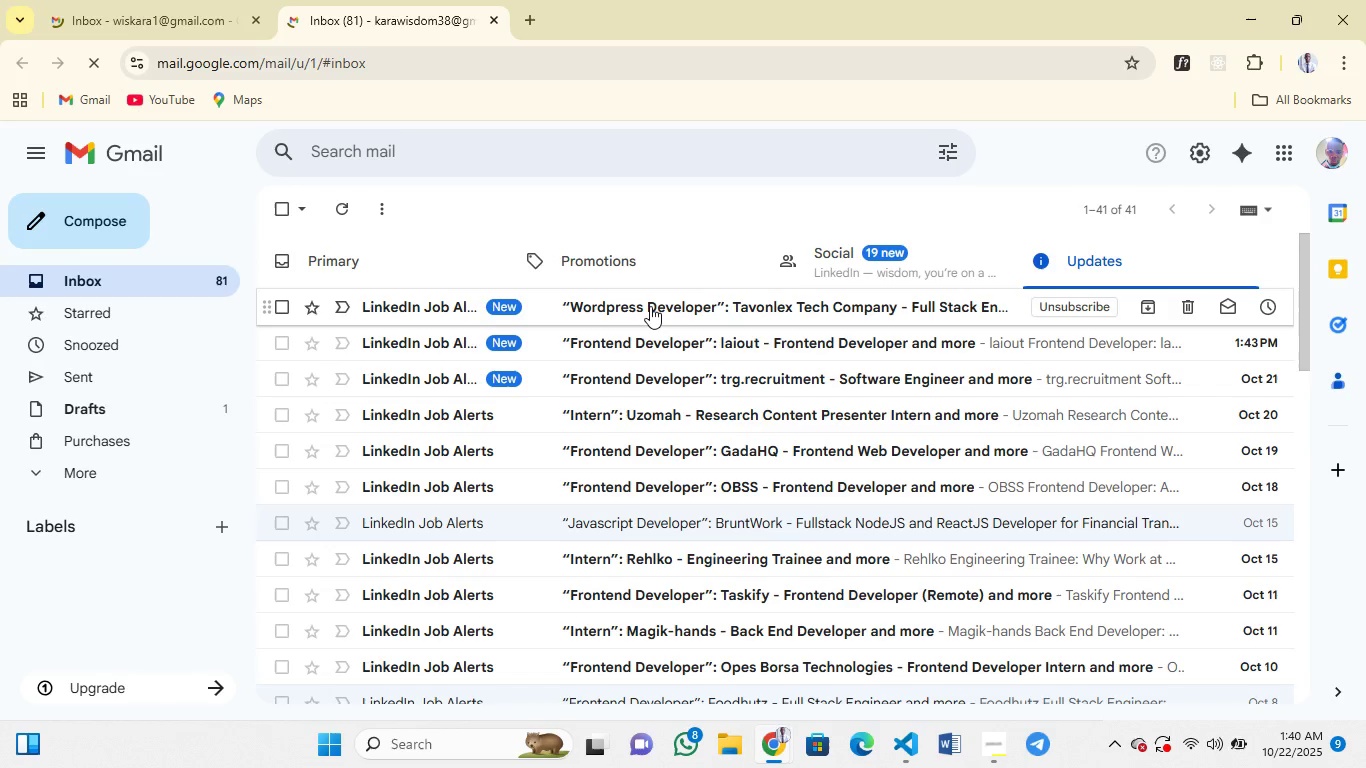 
wait(5.55)
 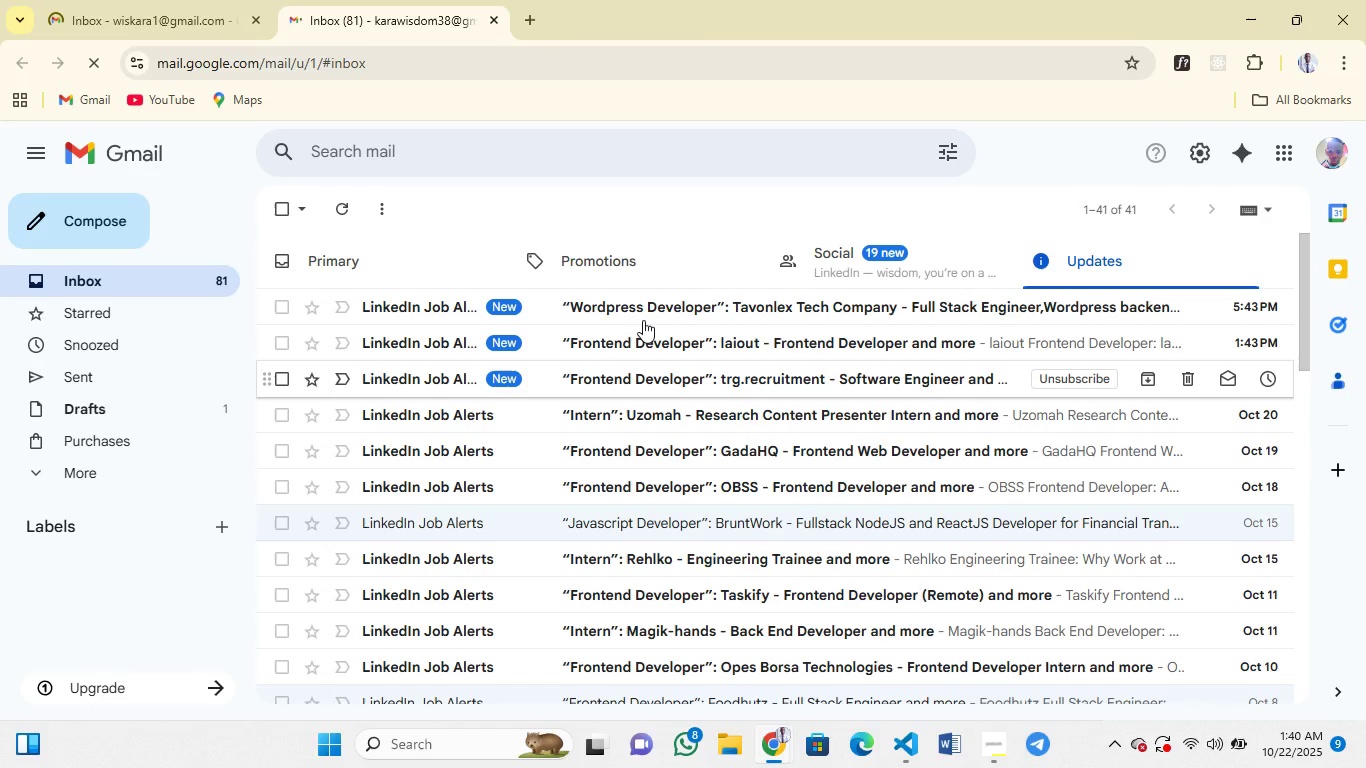 
left_click([650, 306])
 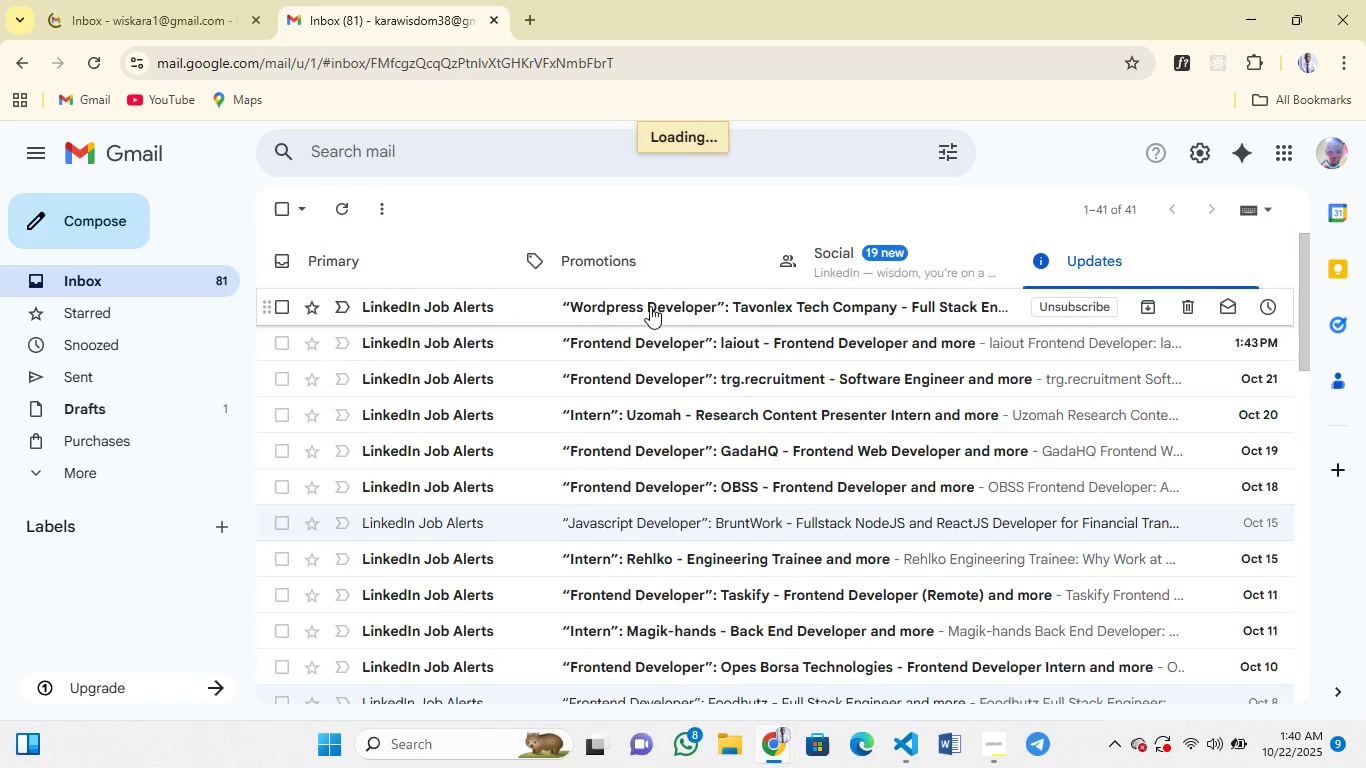 
wait(5.61)
 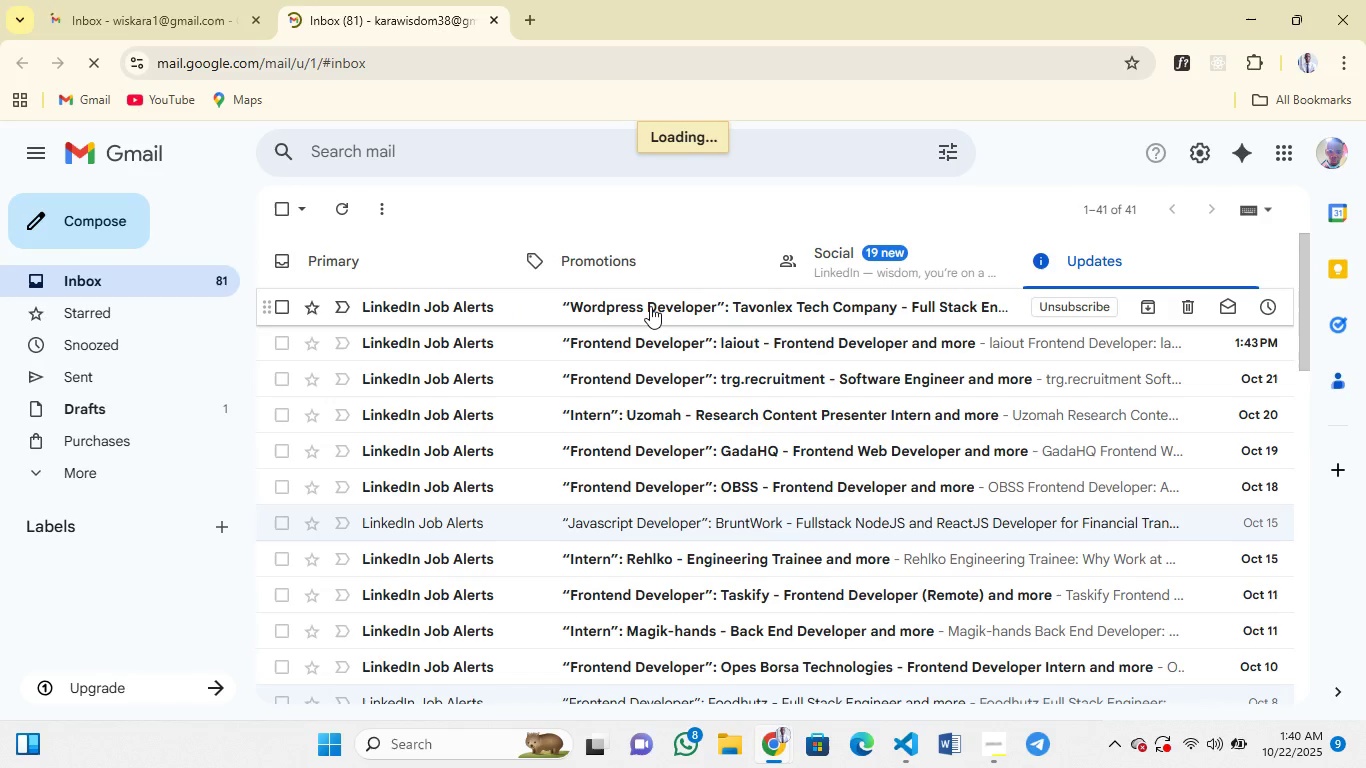 
scroll: coordinate [741, 537], scroll_direction: down, amount: 3.0
 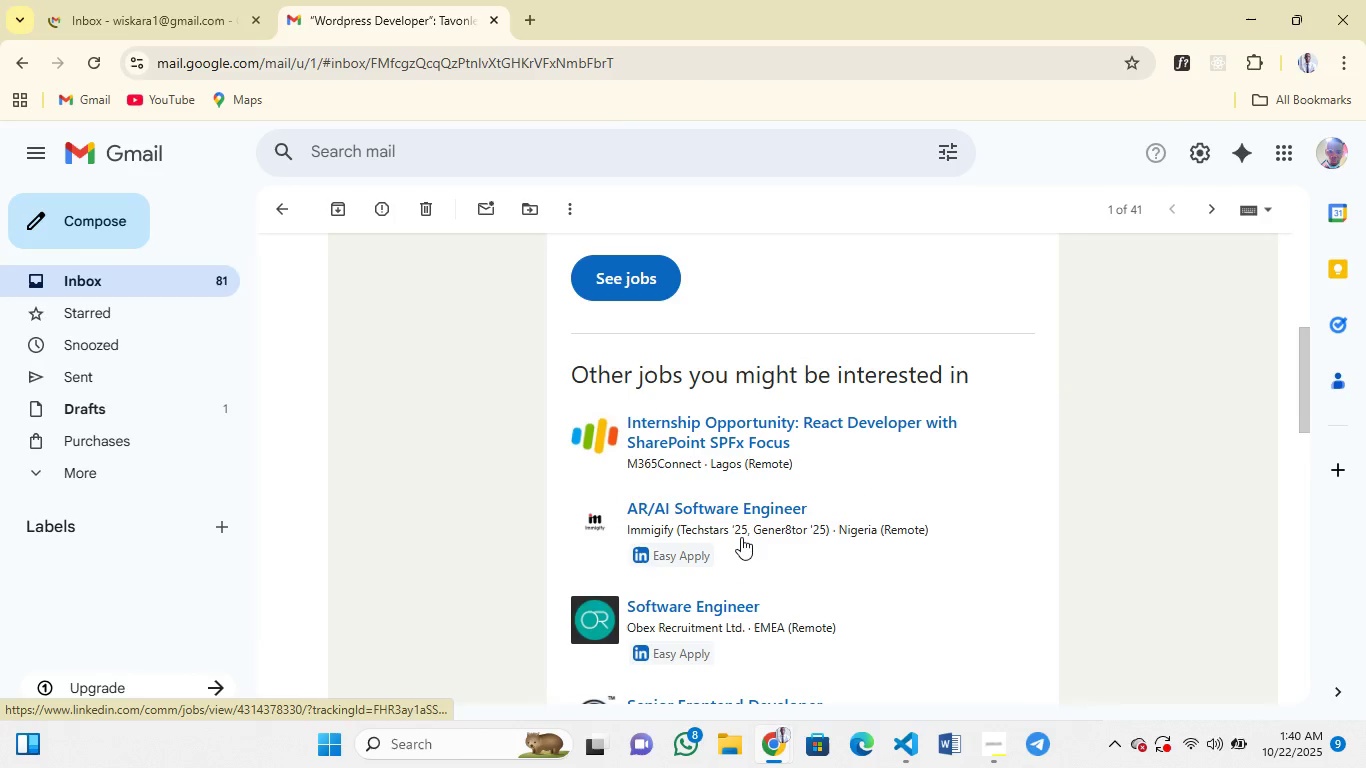 
scroll: coordinate [741, 537], scroll_direction: up, amount: 16.0
 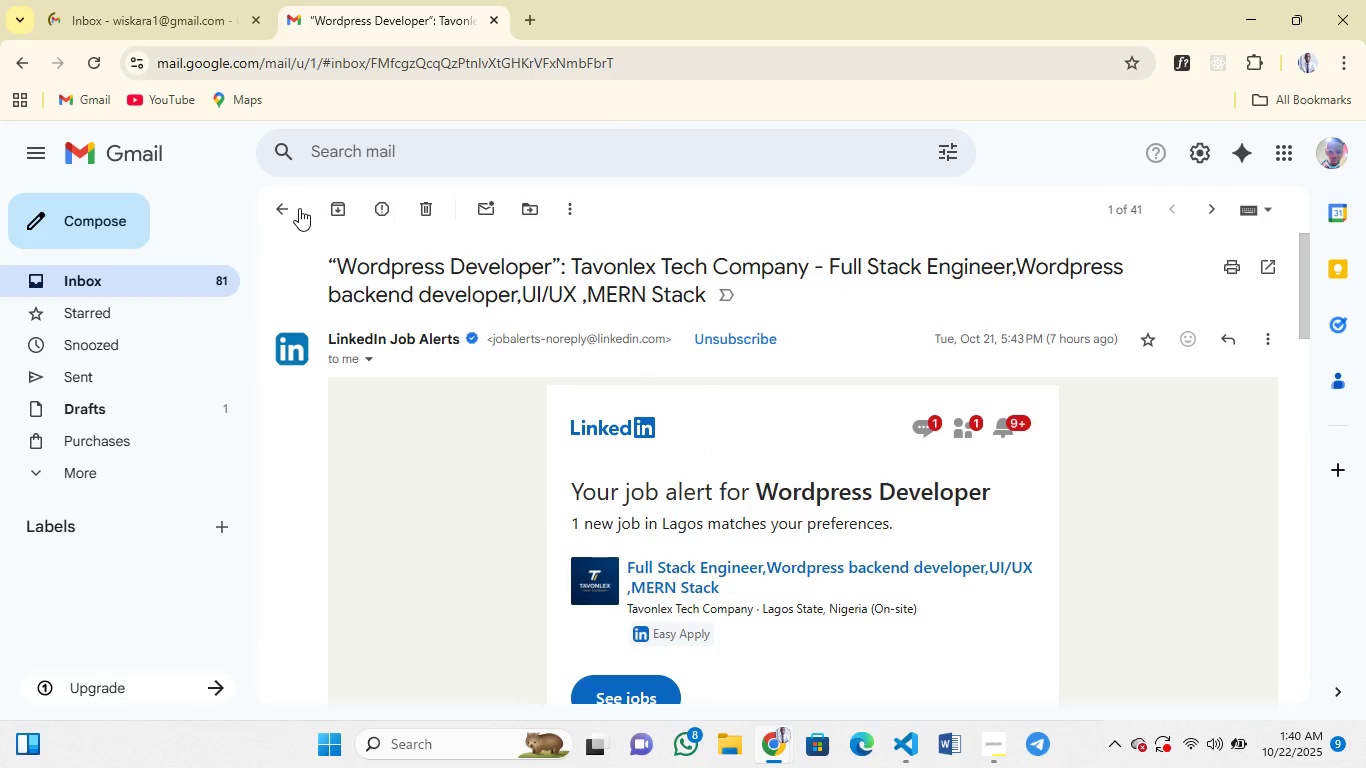 
left_click([288, 208])
 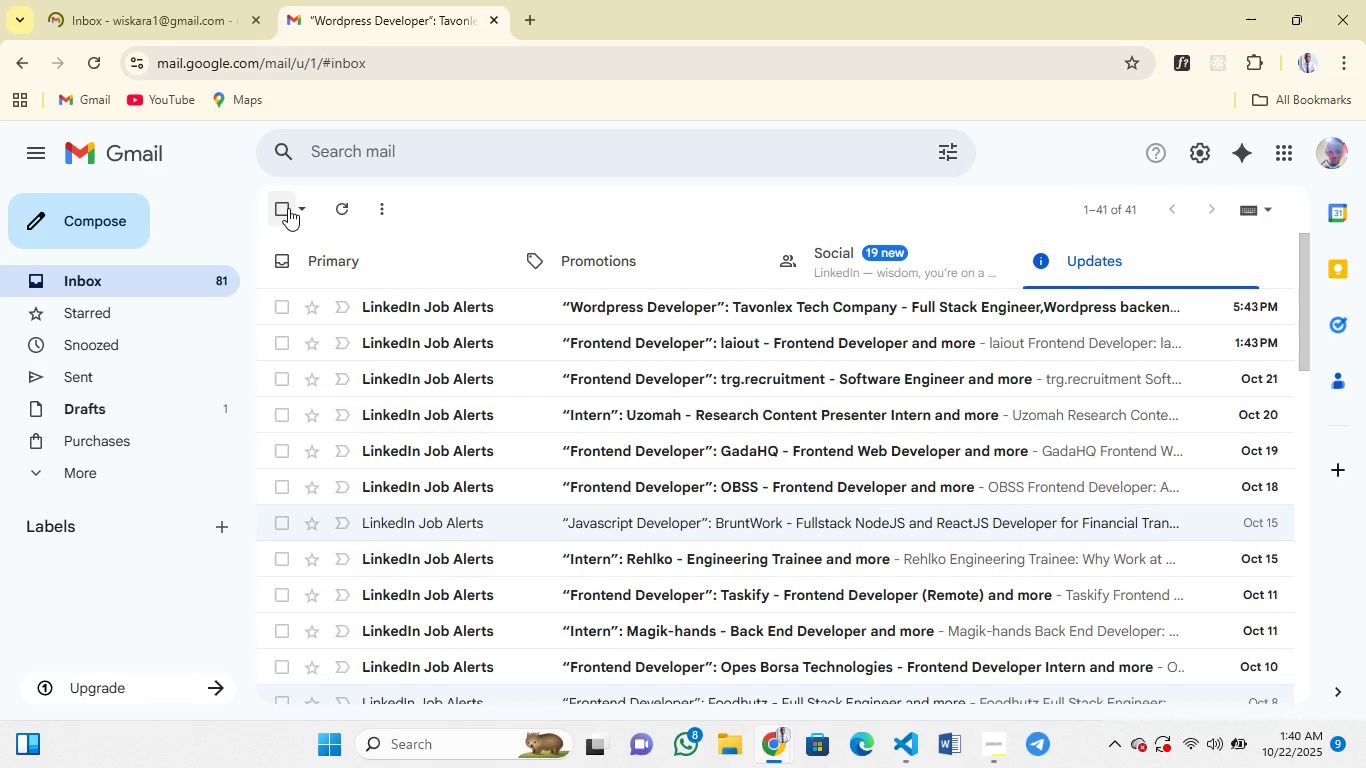 
mouse_move([791, 264])
 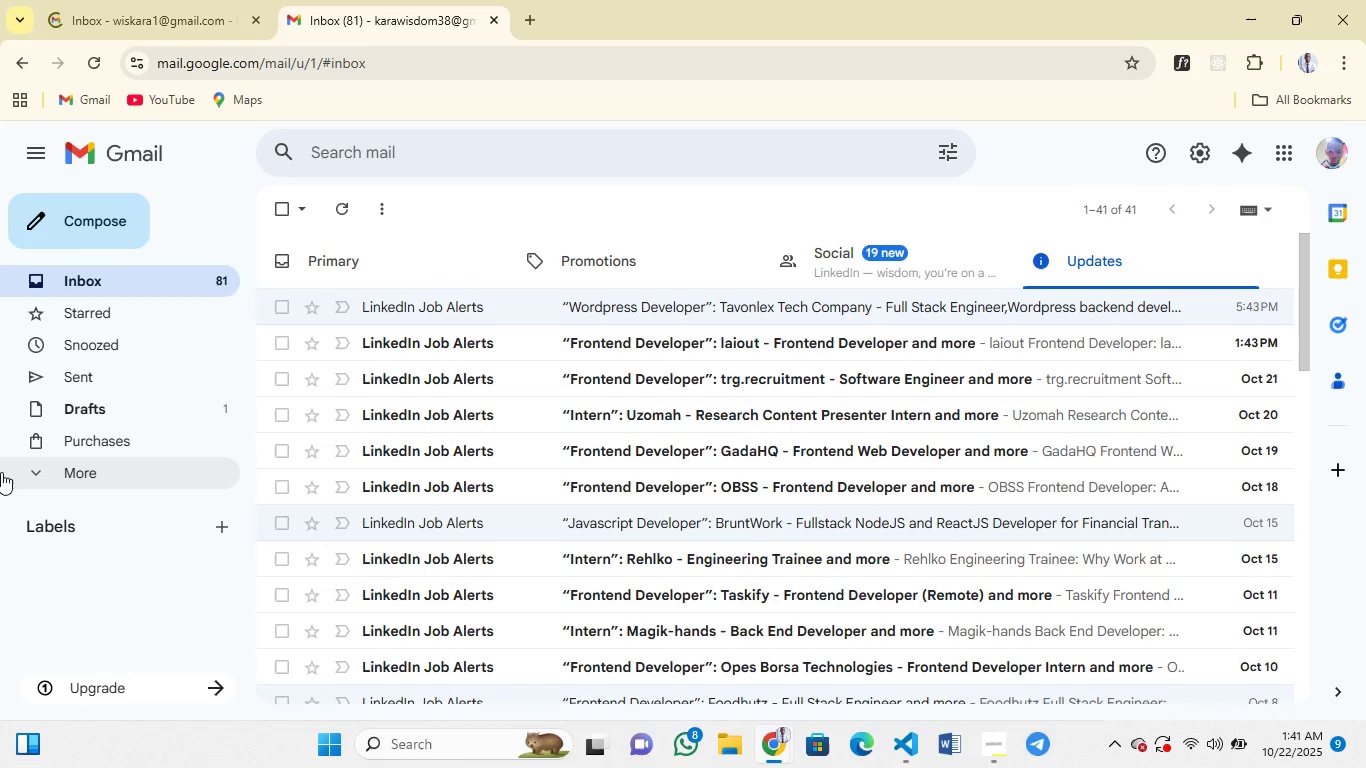 
wait(12.63)
 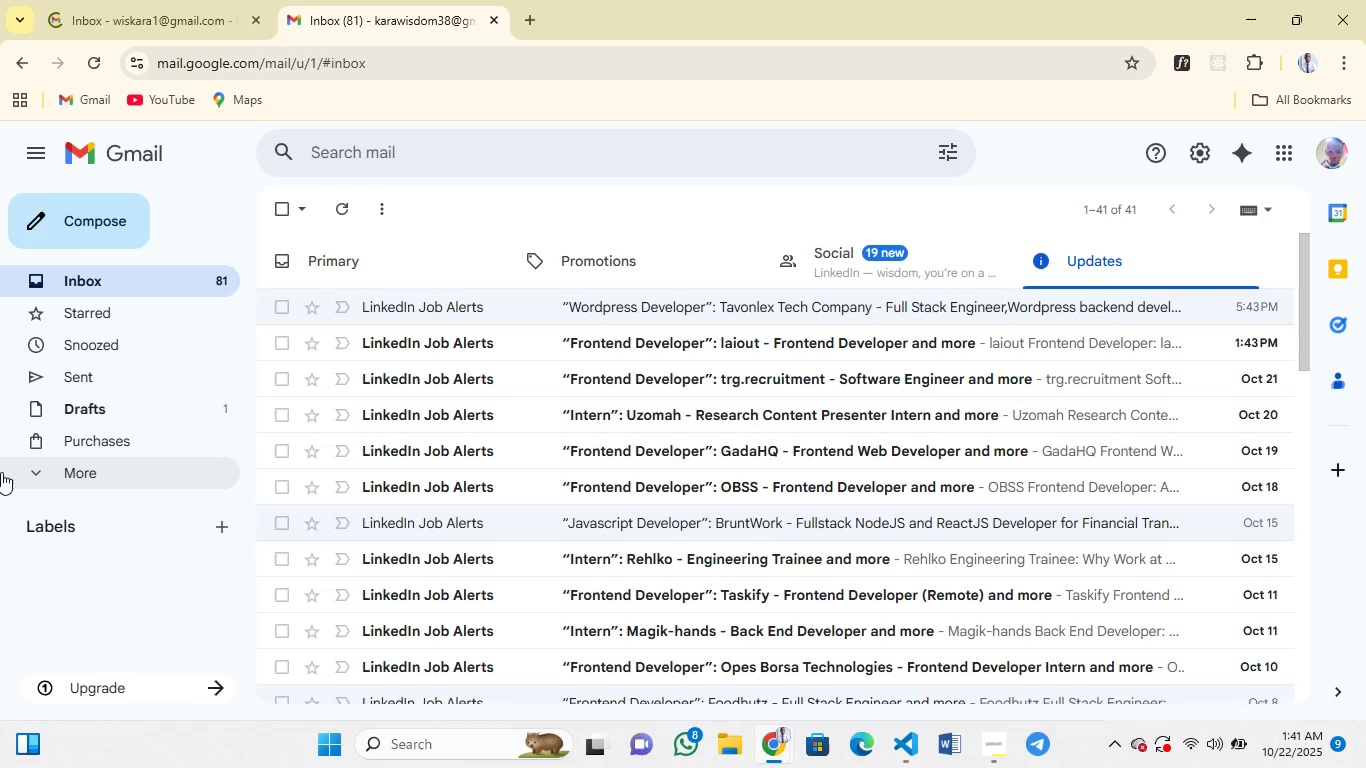 
left_click([158, 0])
 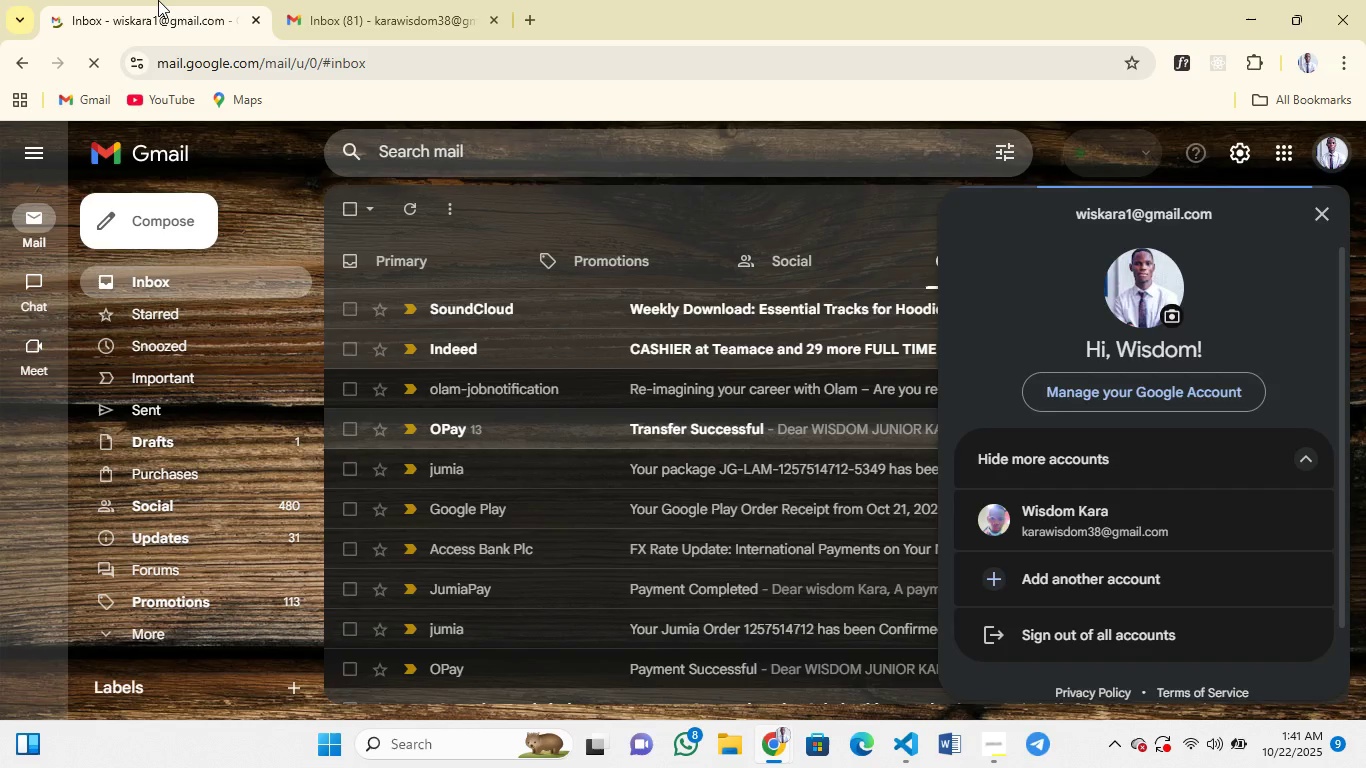 
left_click([684, 208])
 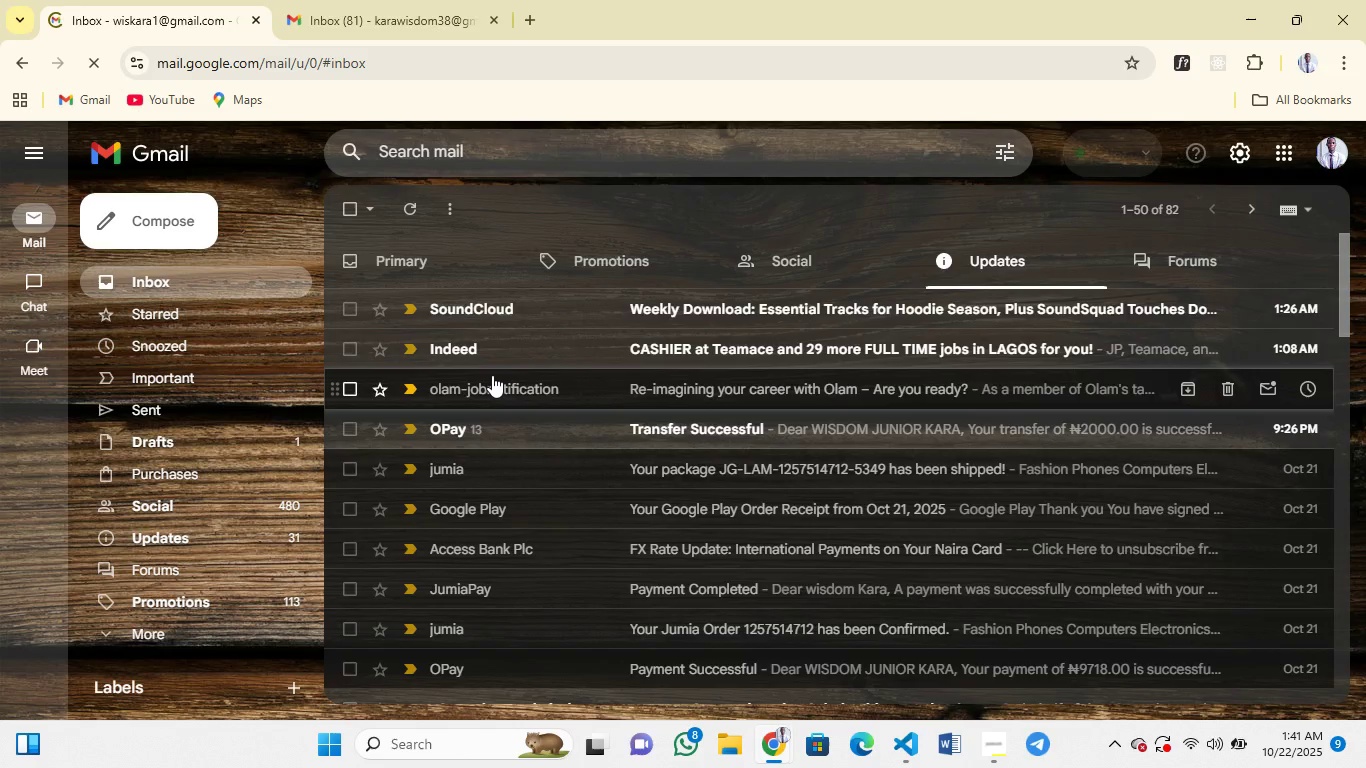 
scroll: coordinate [709, 515], scroll_direction: down, amount: 8.0
 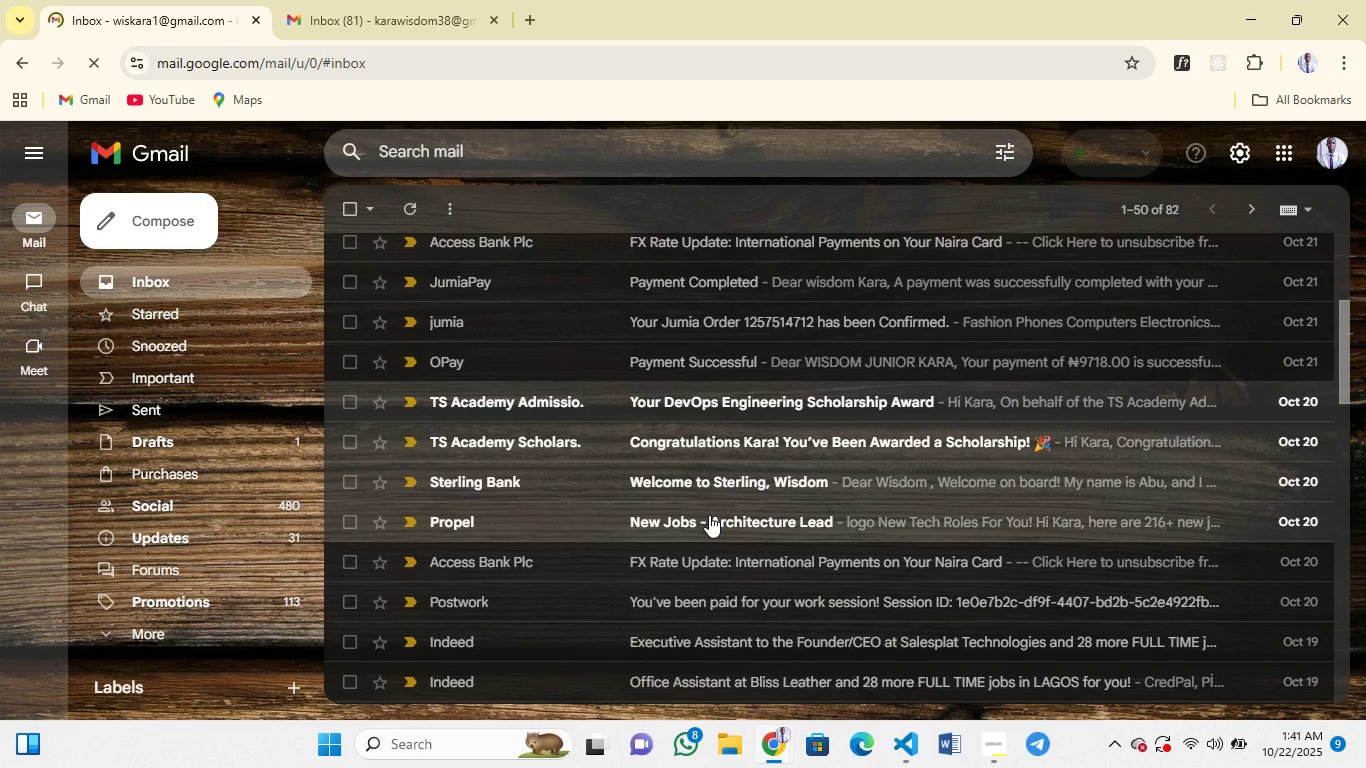 
scroll: coordinate [709, 515], scroll_direction: up, amount: 7.0
 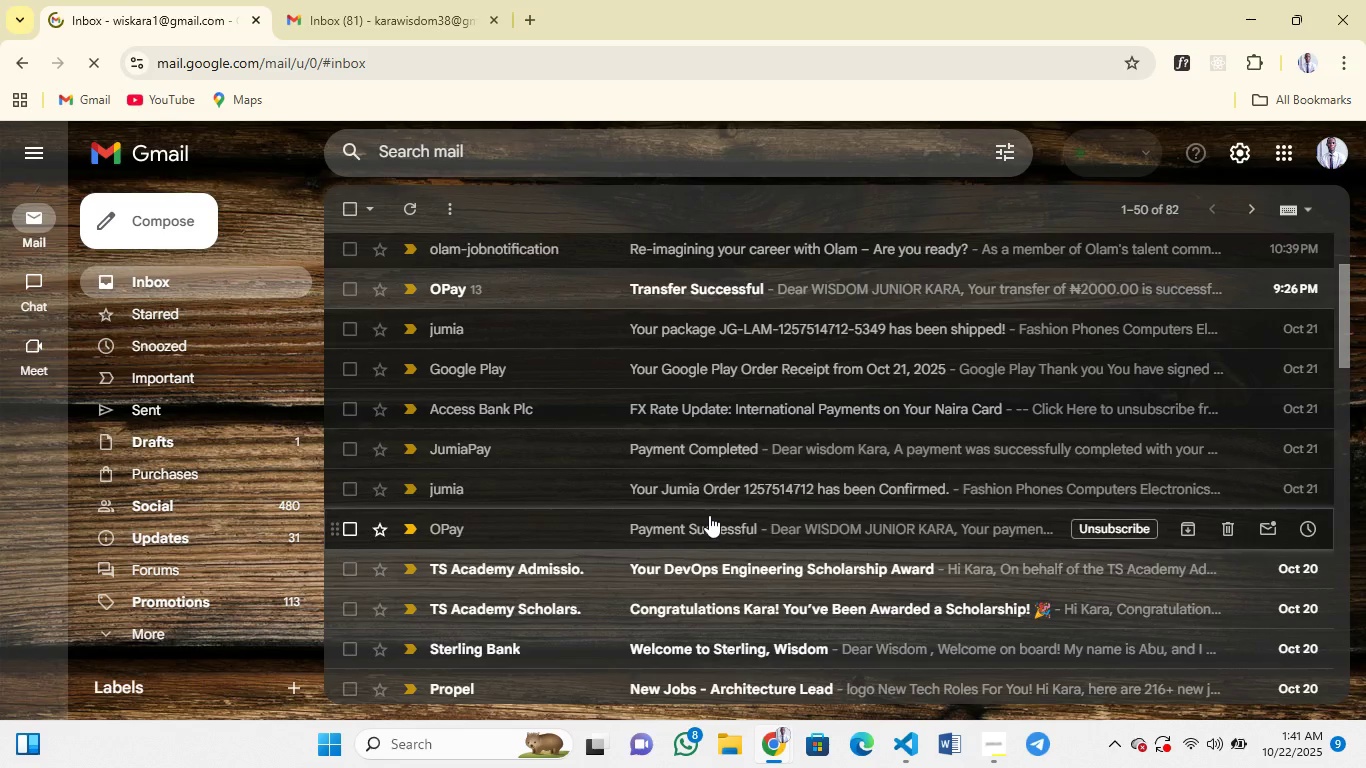 
mouse_move([834, 424])
 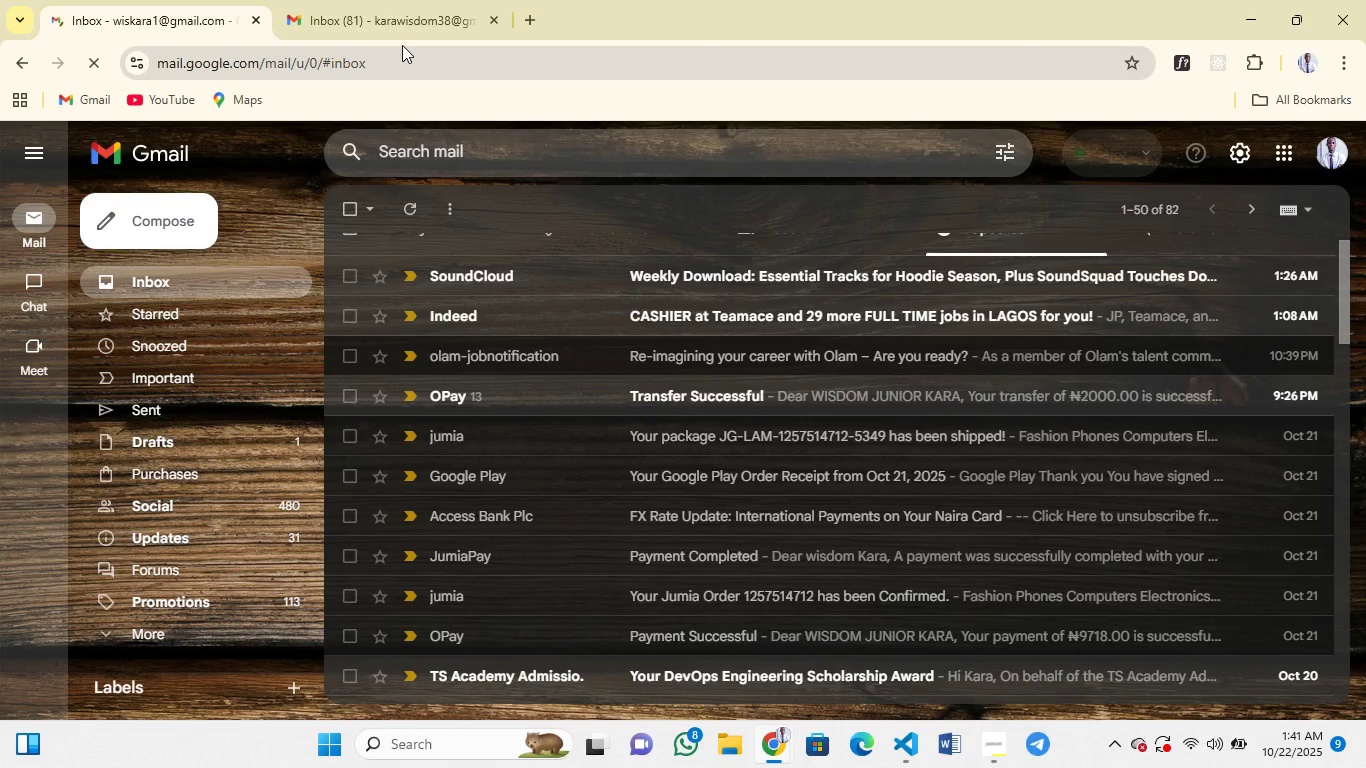 
left_click([402, 24])
 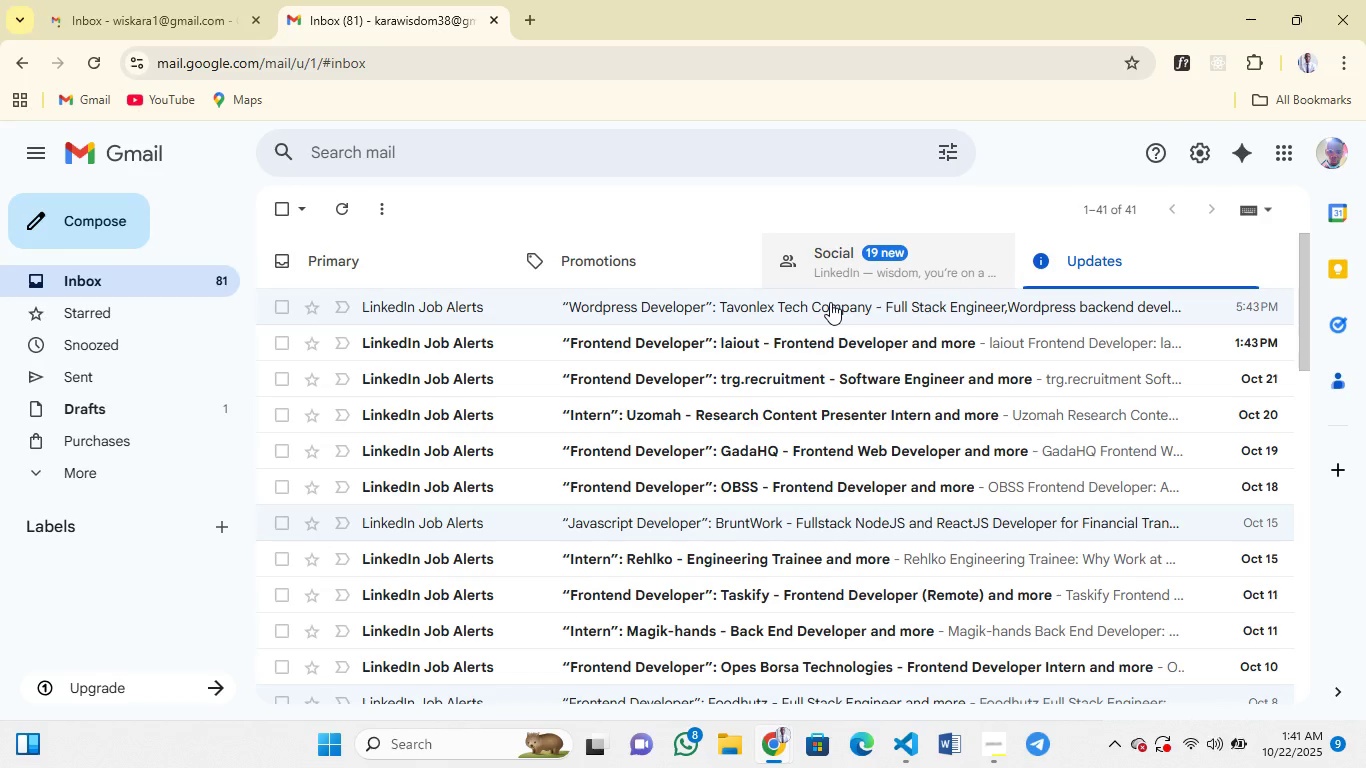 
scroll: coordinate [808, 419], scroll_direction: up, amount: 24.0
 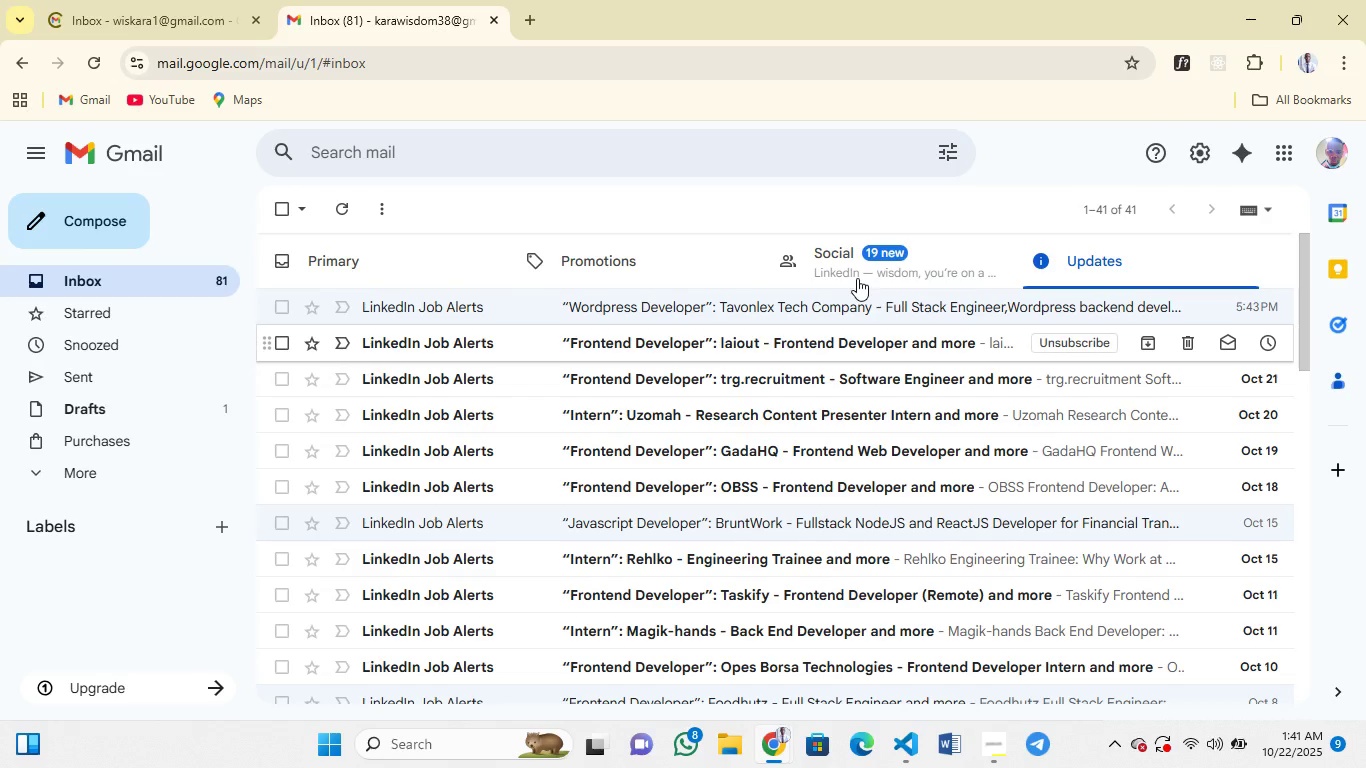 
left_click([863, 268])
 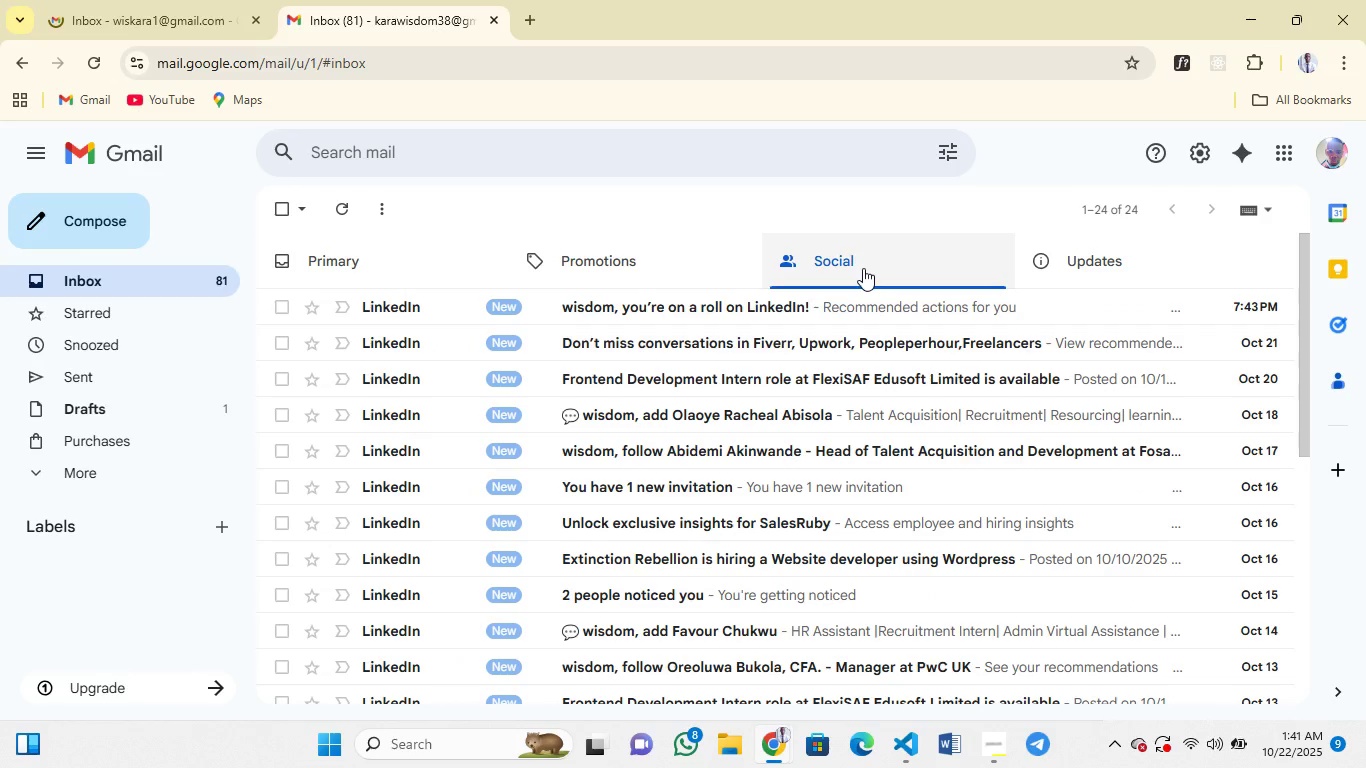 
wait(9.9)
 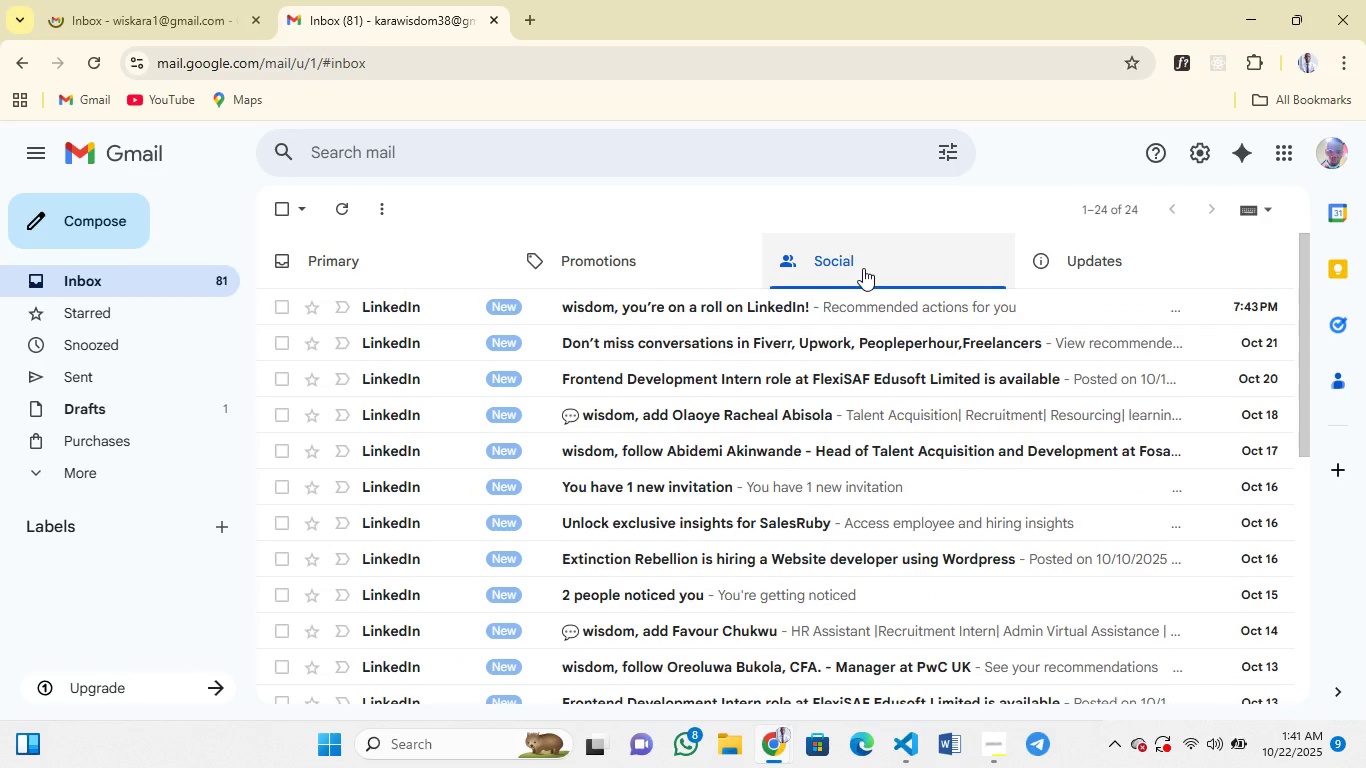 
left_click([491, 17])
 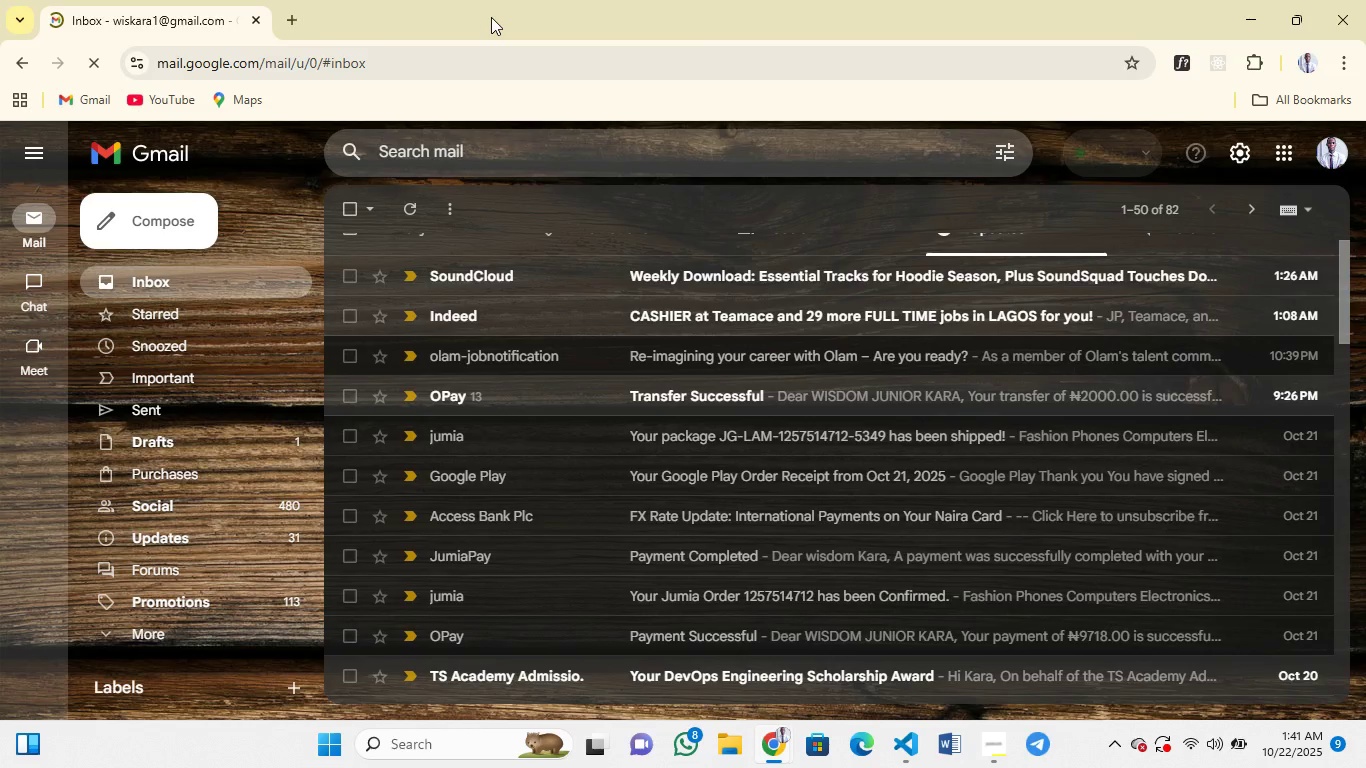 
scroll: coordinate [696, 470], scroll_direction: up, amount: 110.0
 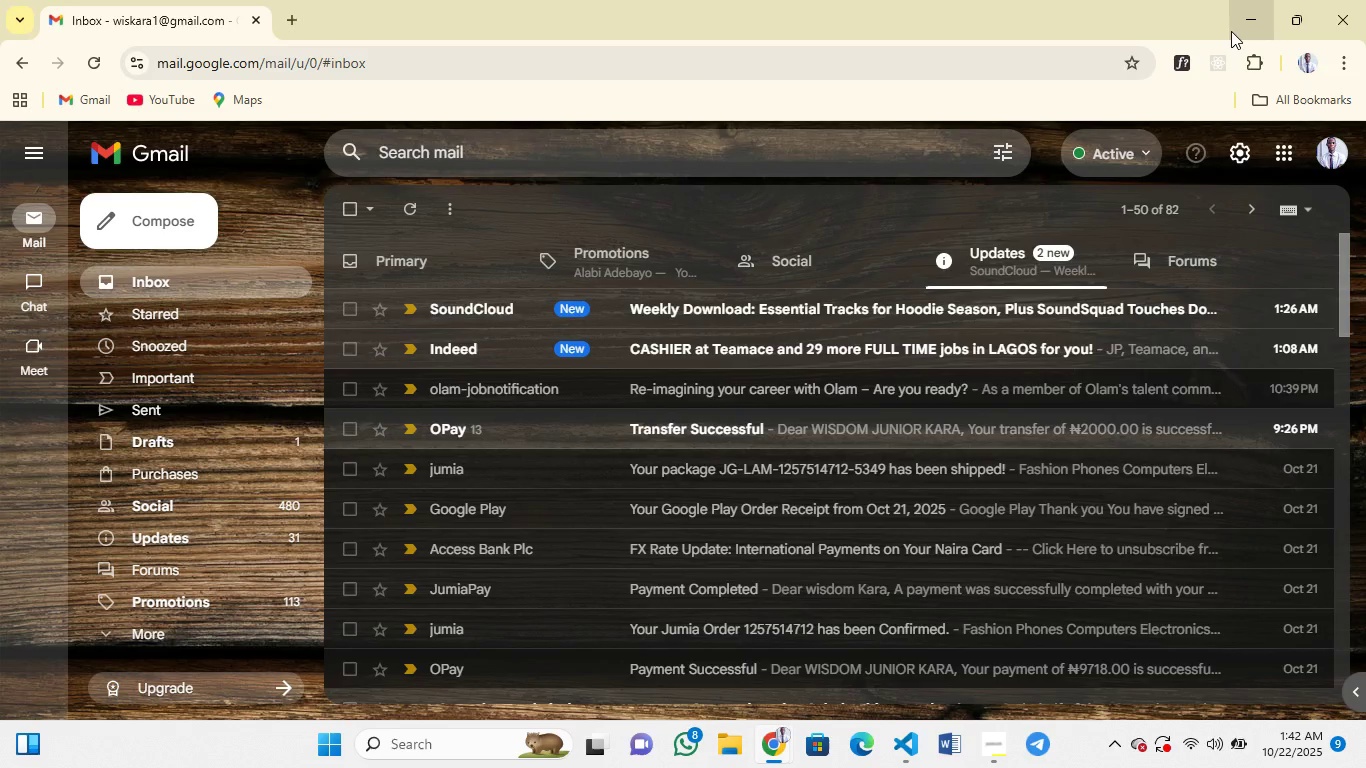 
wait(37.19)
 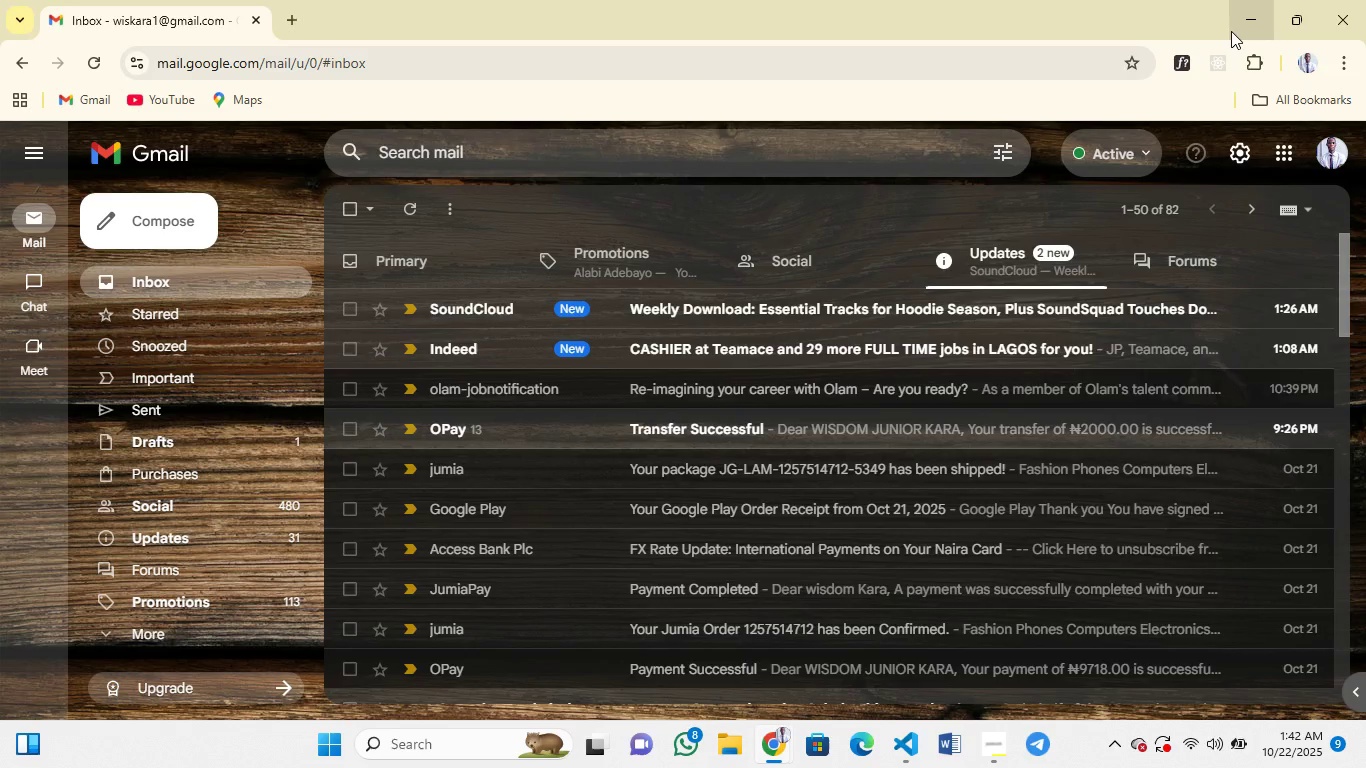 
scroll: coordinate [467, 413], scroll_direction: down, amount: 26.0
 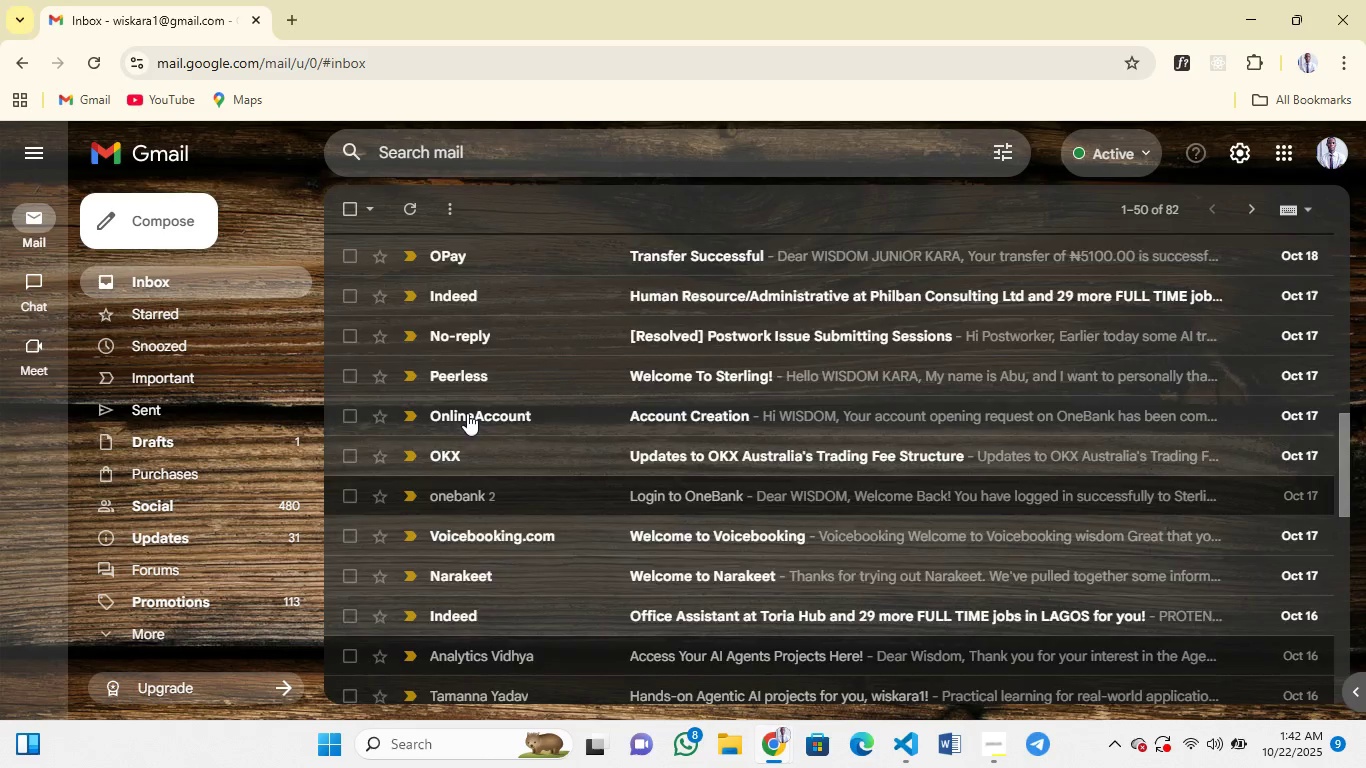 
scroll: coordinate [467, 413], scroll_direction: up, amount: 53.0
 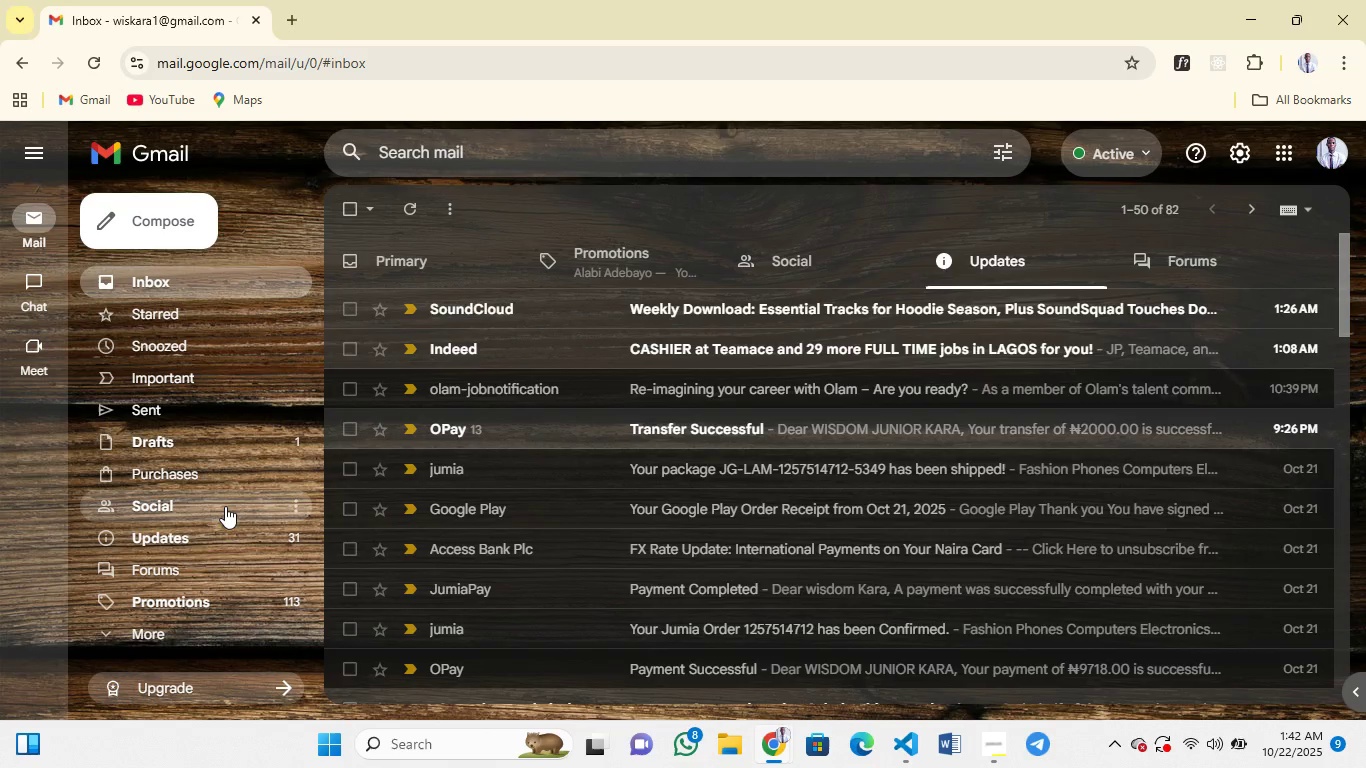 
left_click([237, 540])